 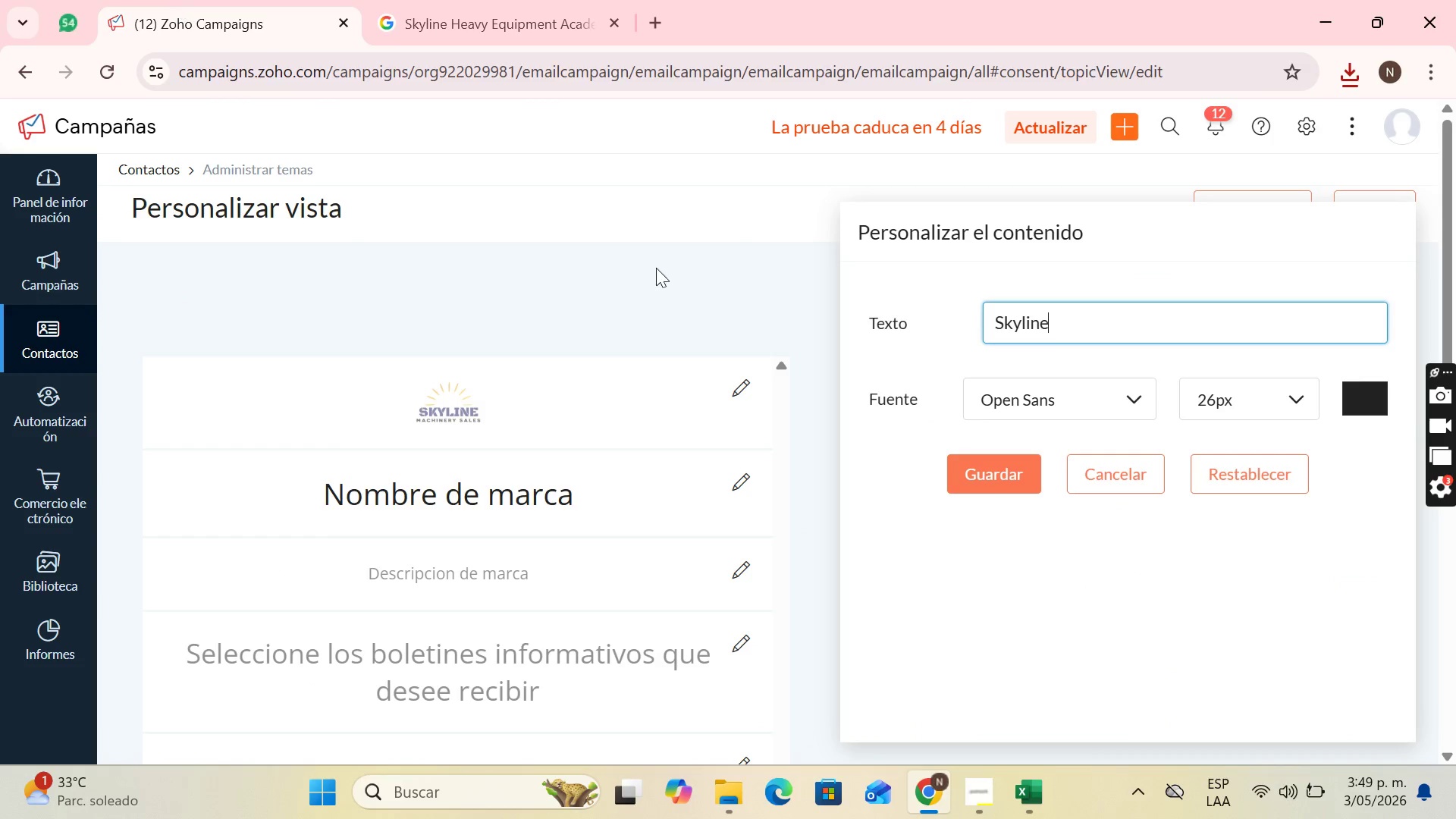 
key(Space)
 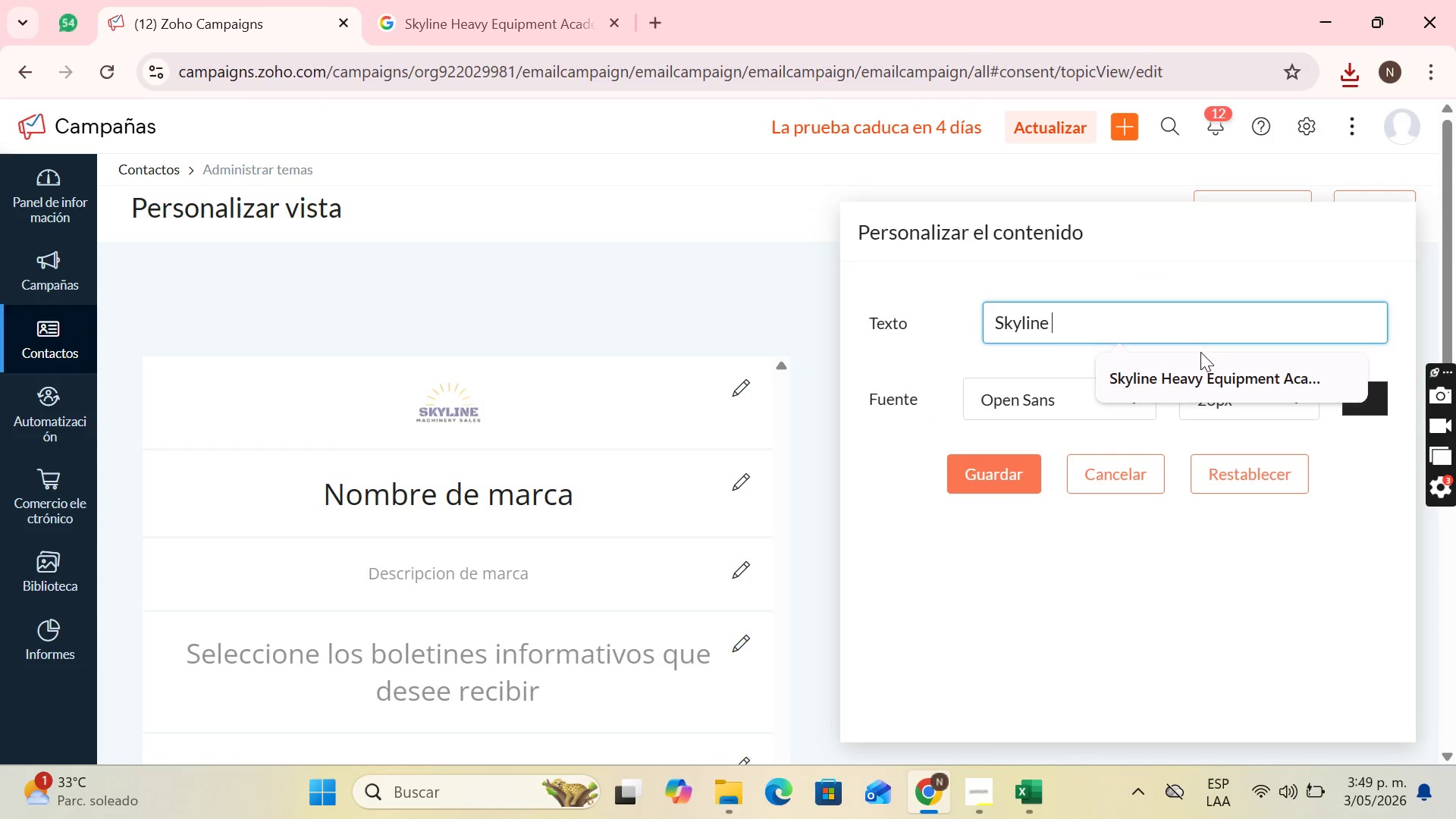 
key(Control+V)
 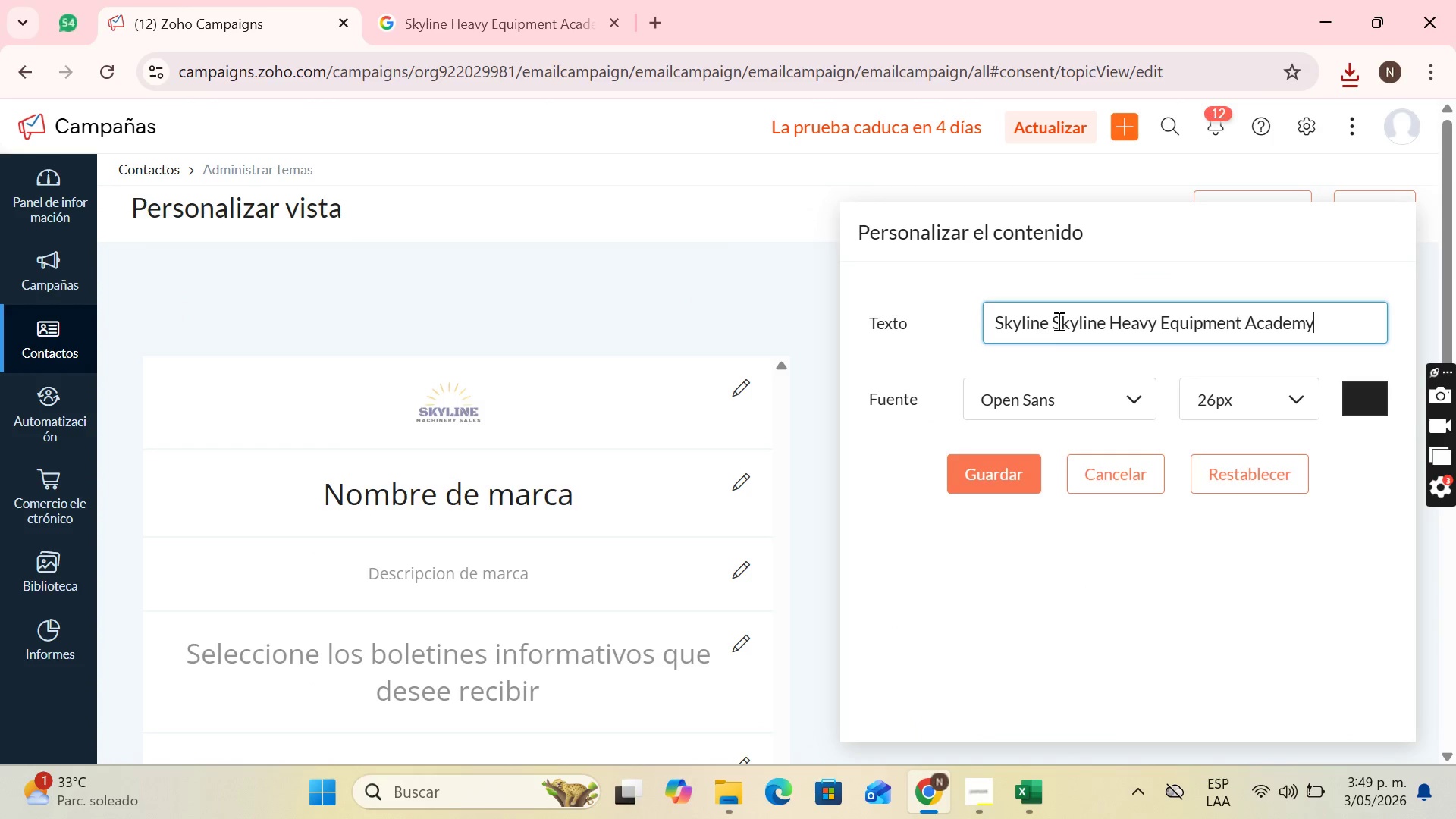 
left_click_drag(start_coordinate=[1053, 320], to_coordinate=[968, 318])
 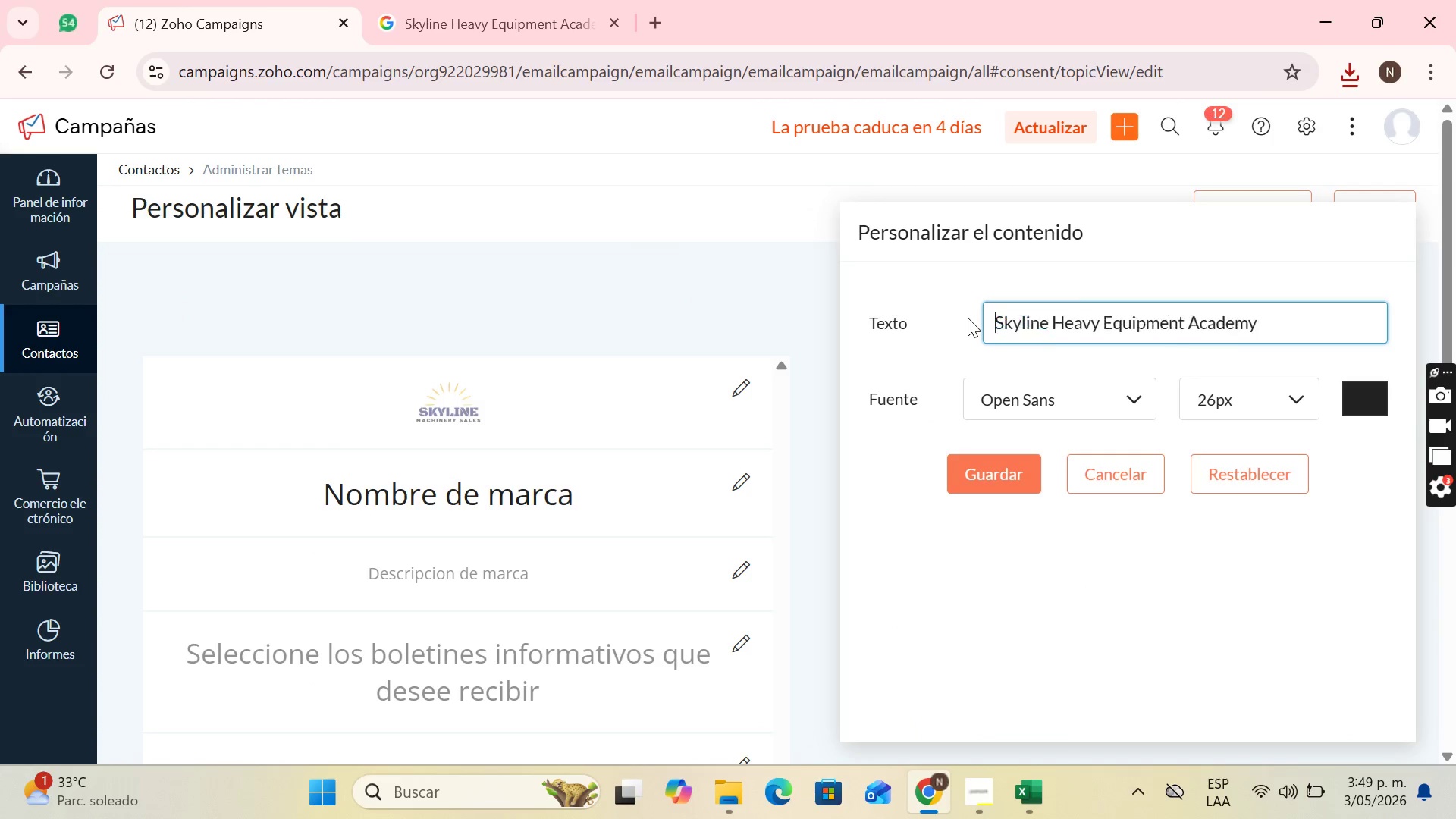 
key(Backspace)
 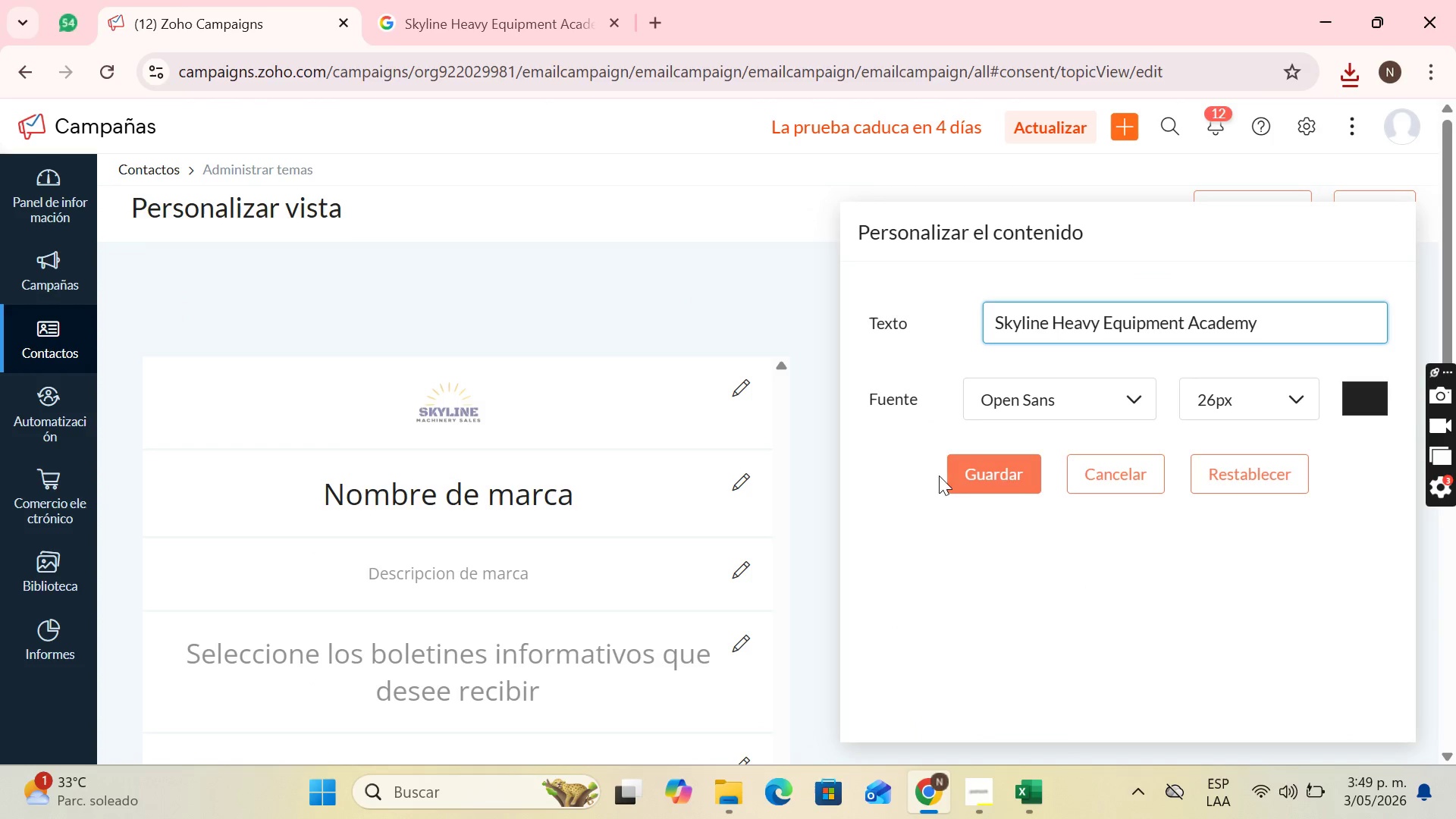 
left_click([1008, 476])
 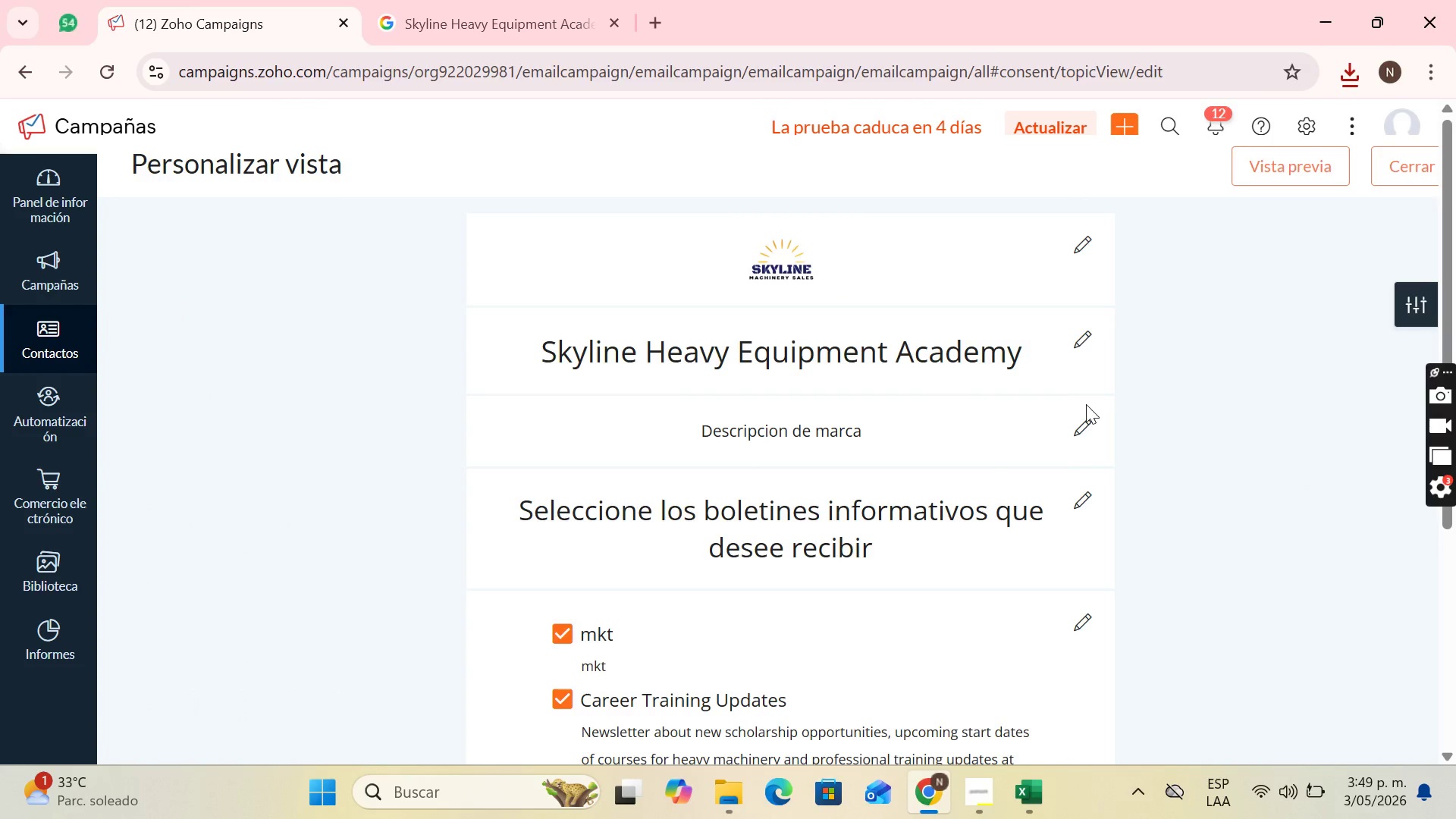 
left_click([1084, 424])
 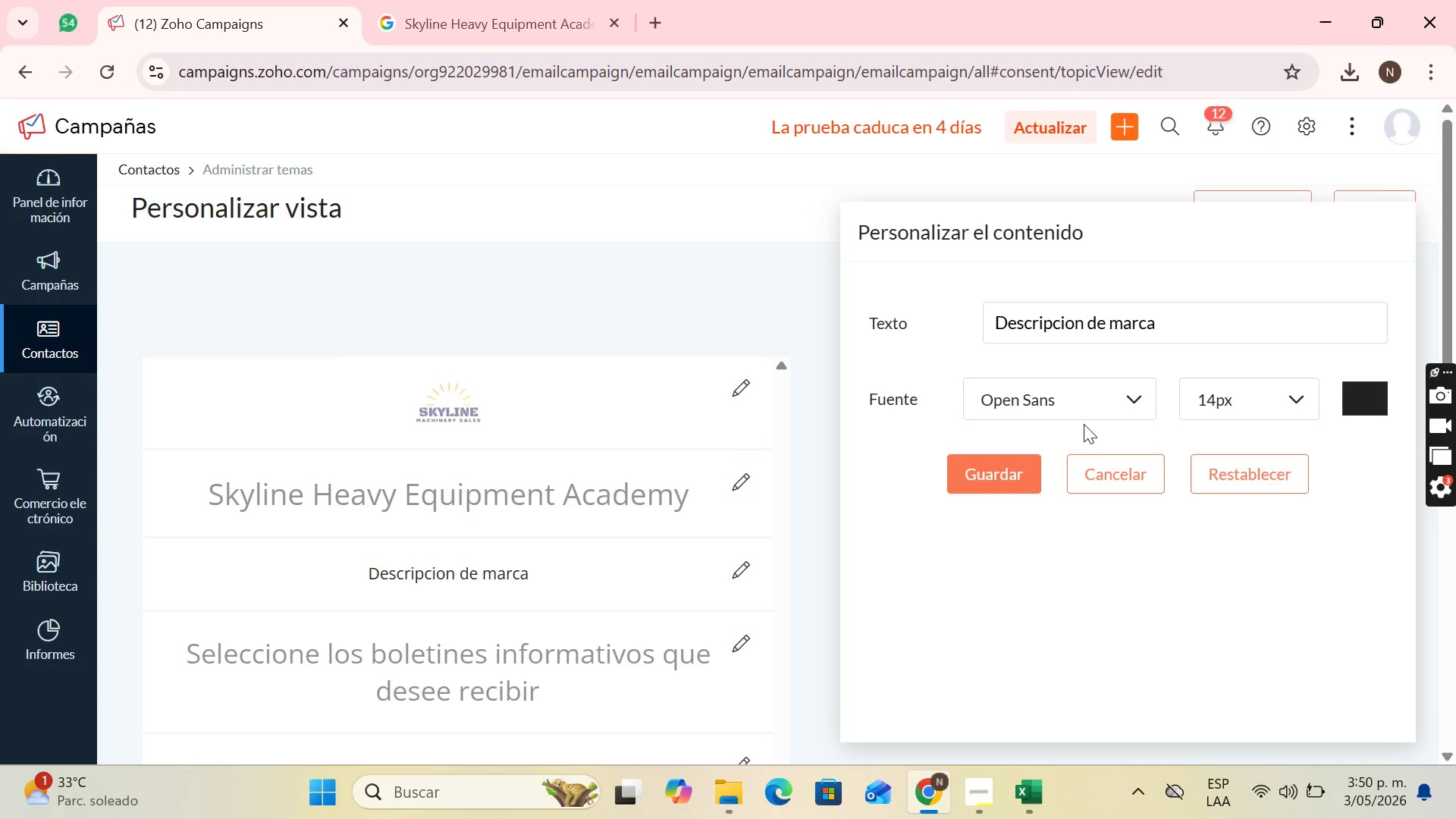 
wait(24.78)
 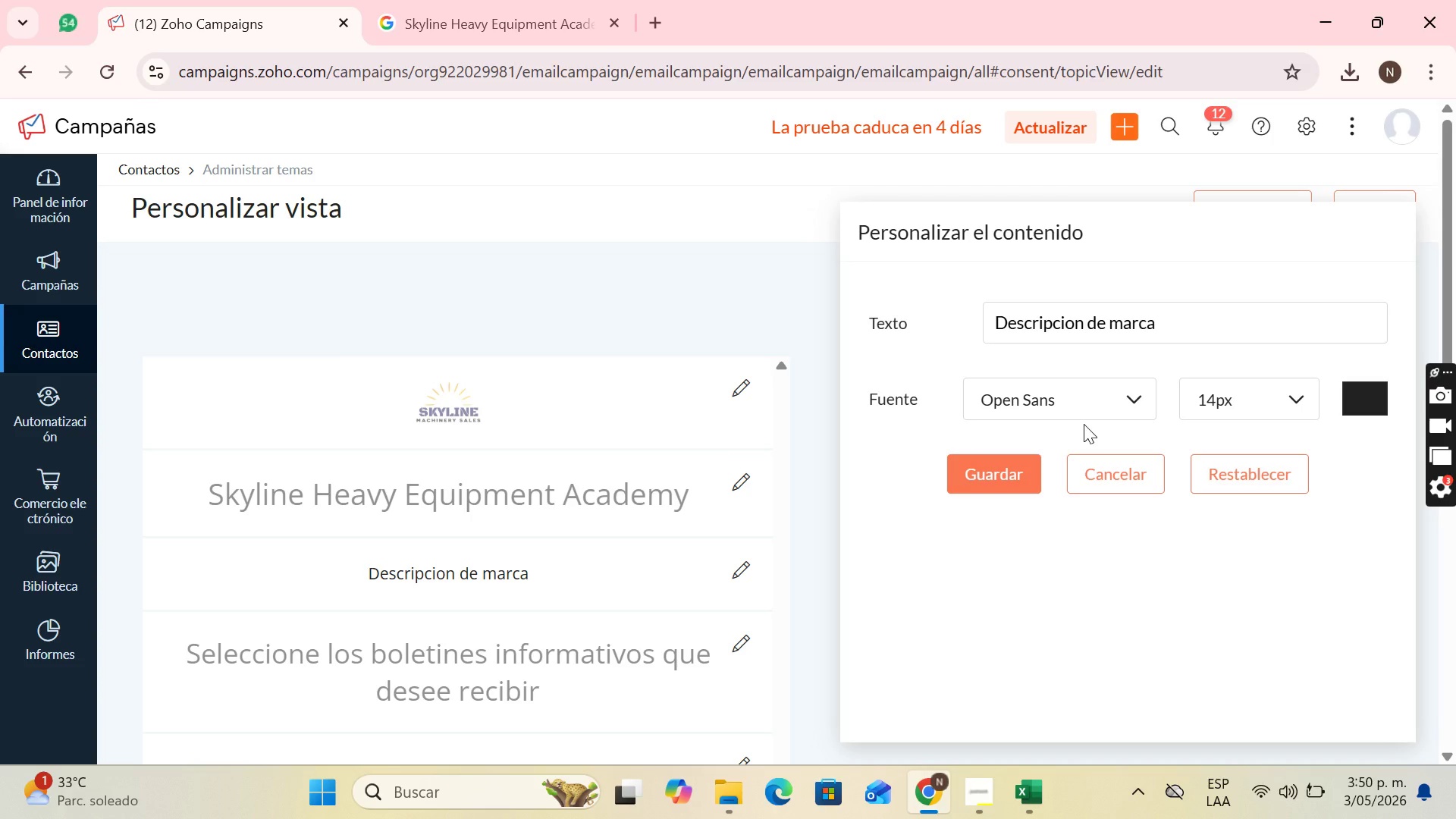 
left_click_drag(start_coordinate=[1247, 329], to_coordinate=[948, 394])
 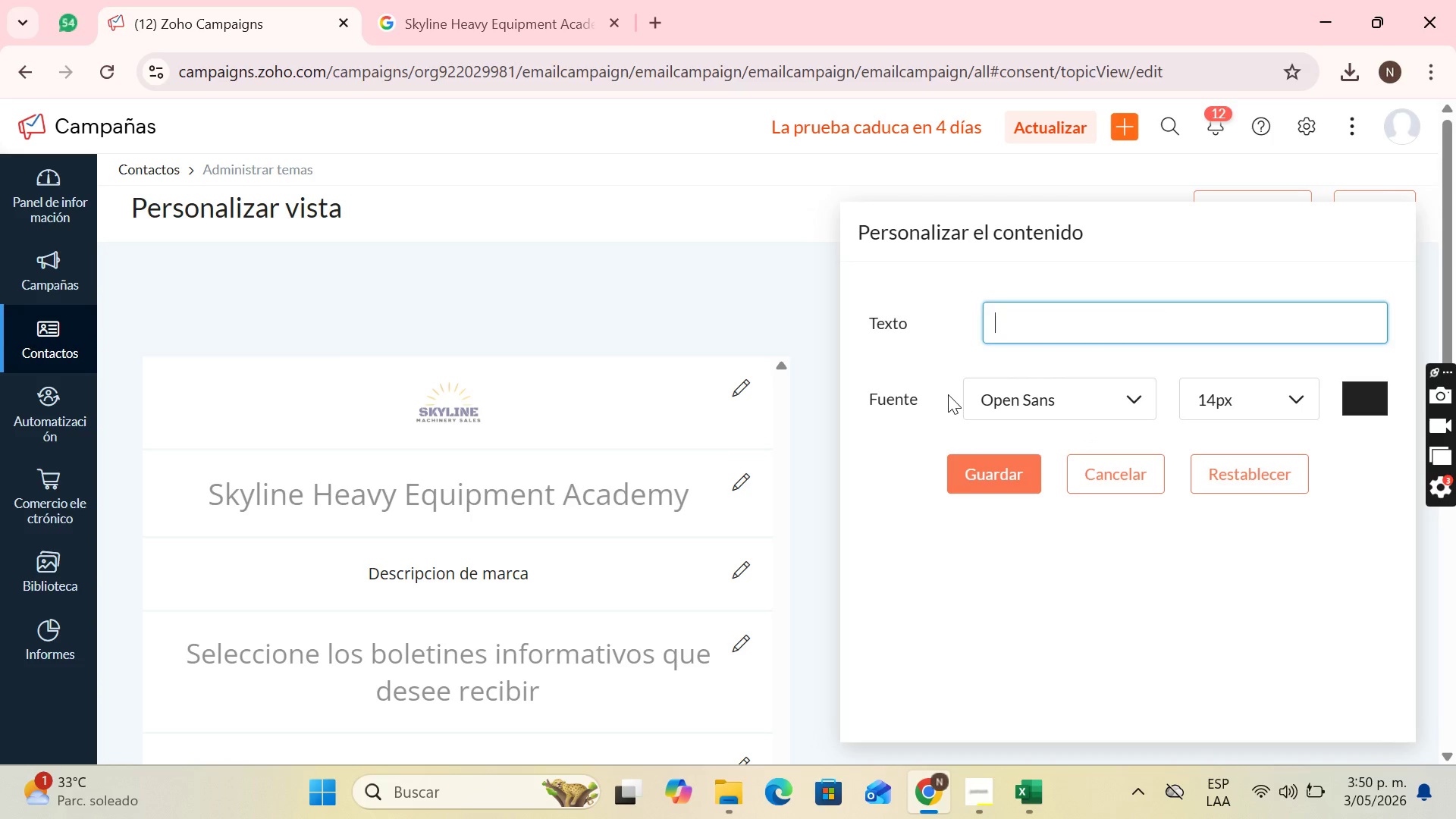 
key(Backspace)
type(We od)
key(Backspace)
type(ffer certified trainig operators)
 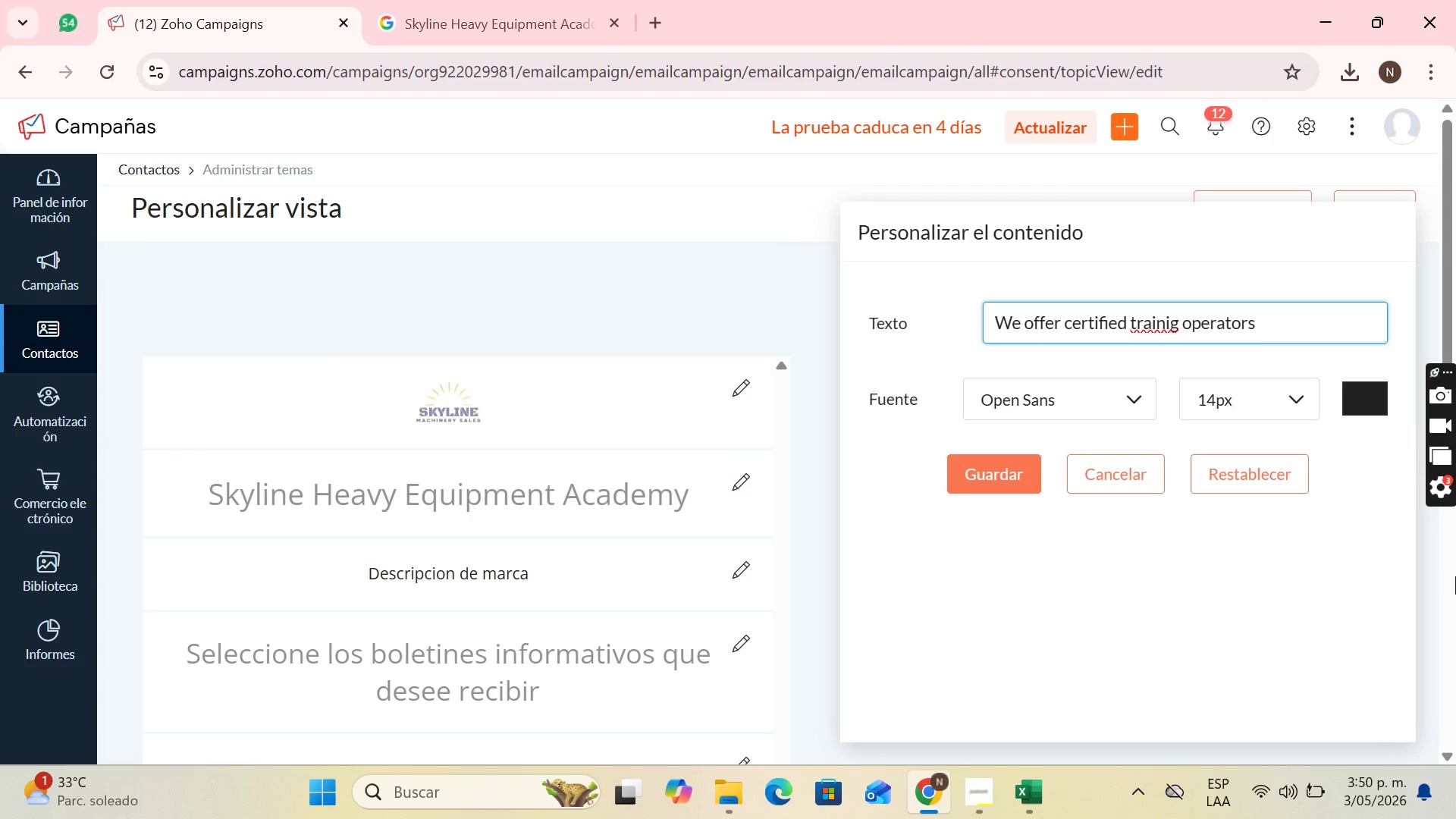 
right_click([1167, 324])
 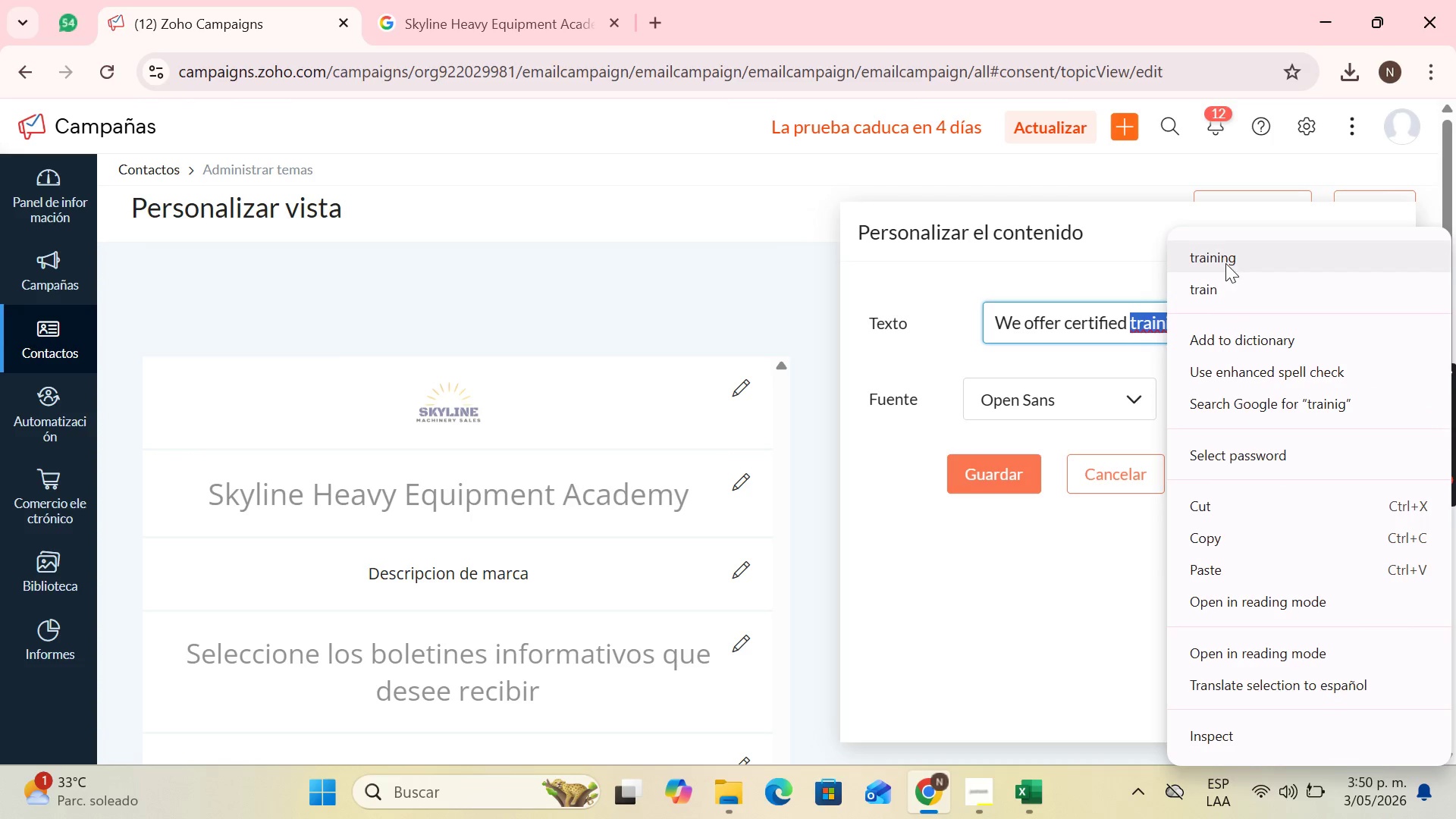 
left_click([1225, 262])
 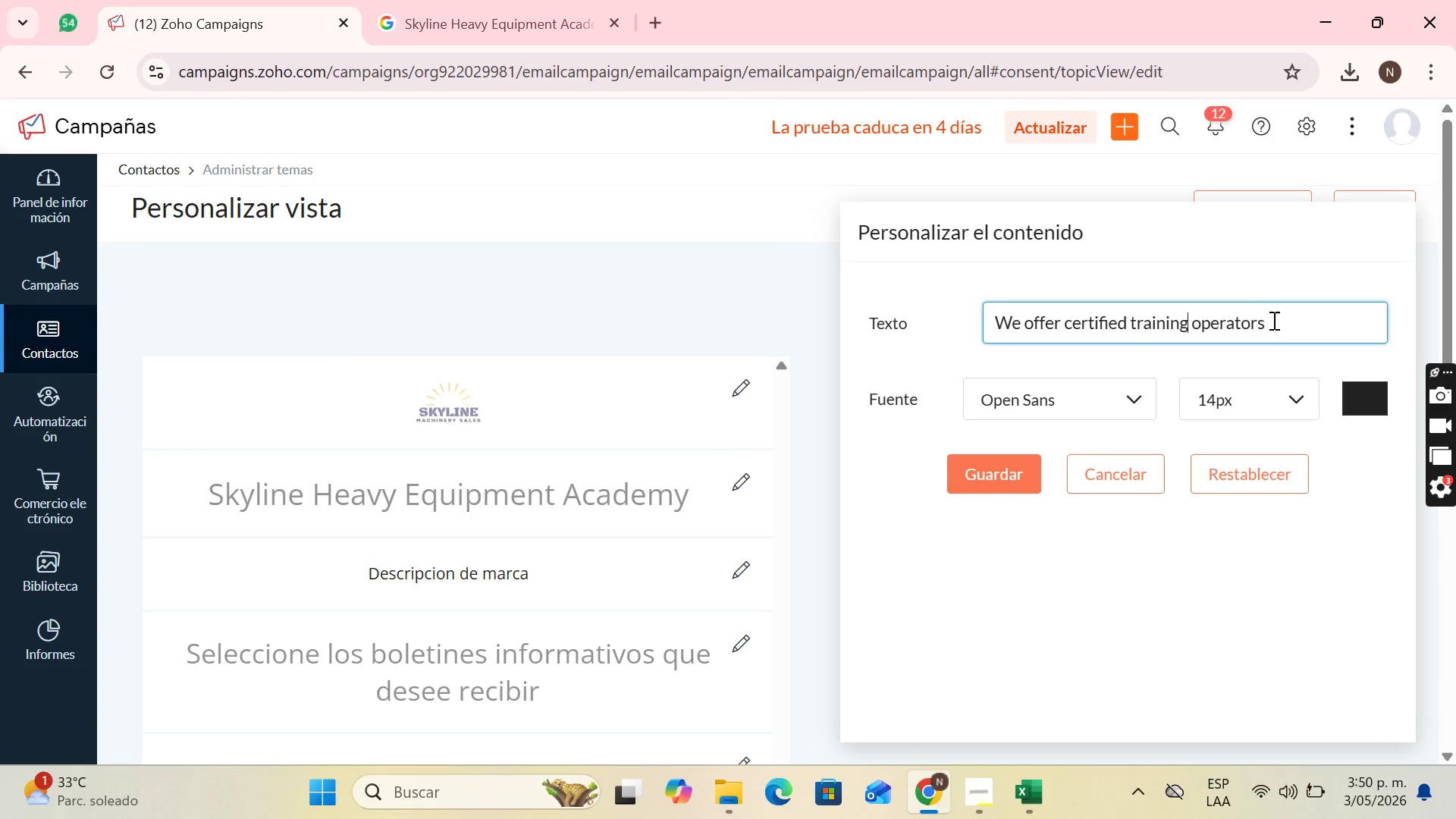 
left_click([1273, 320])
 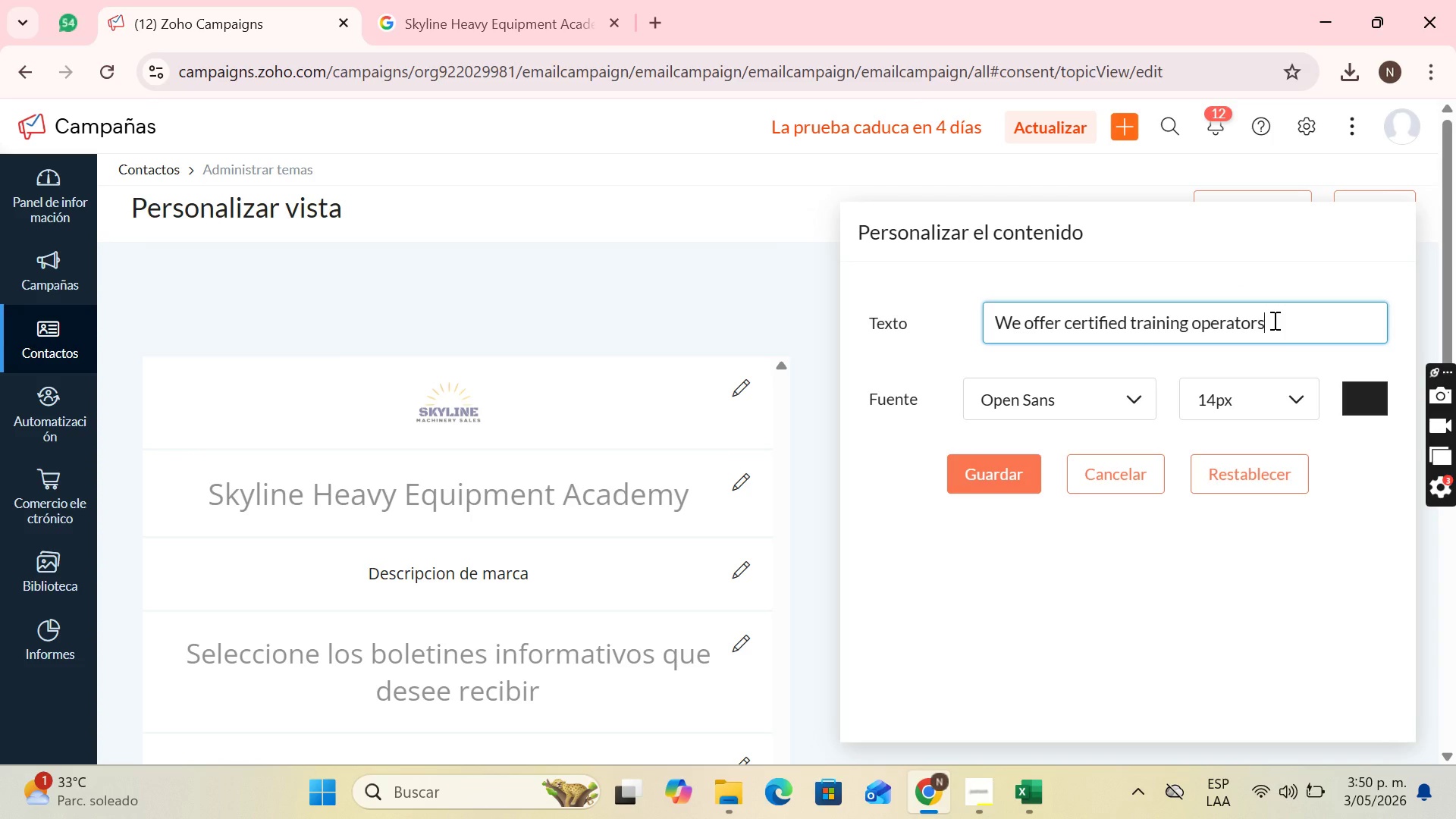 
key(ArrowLeft)
 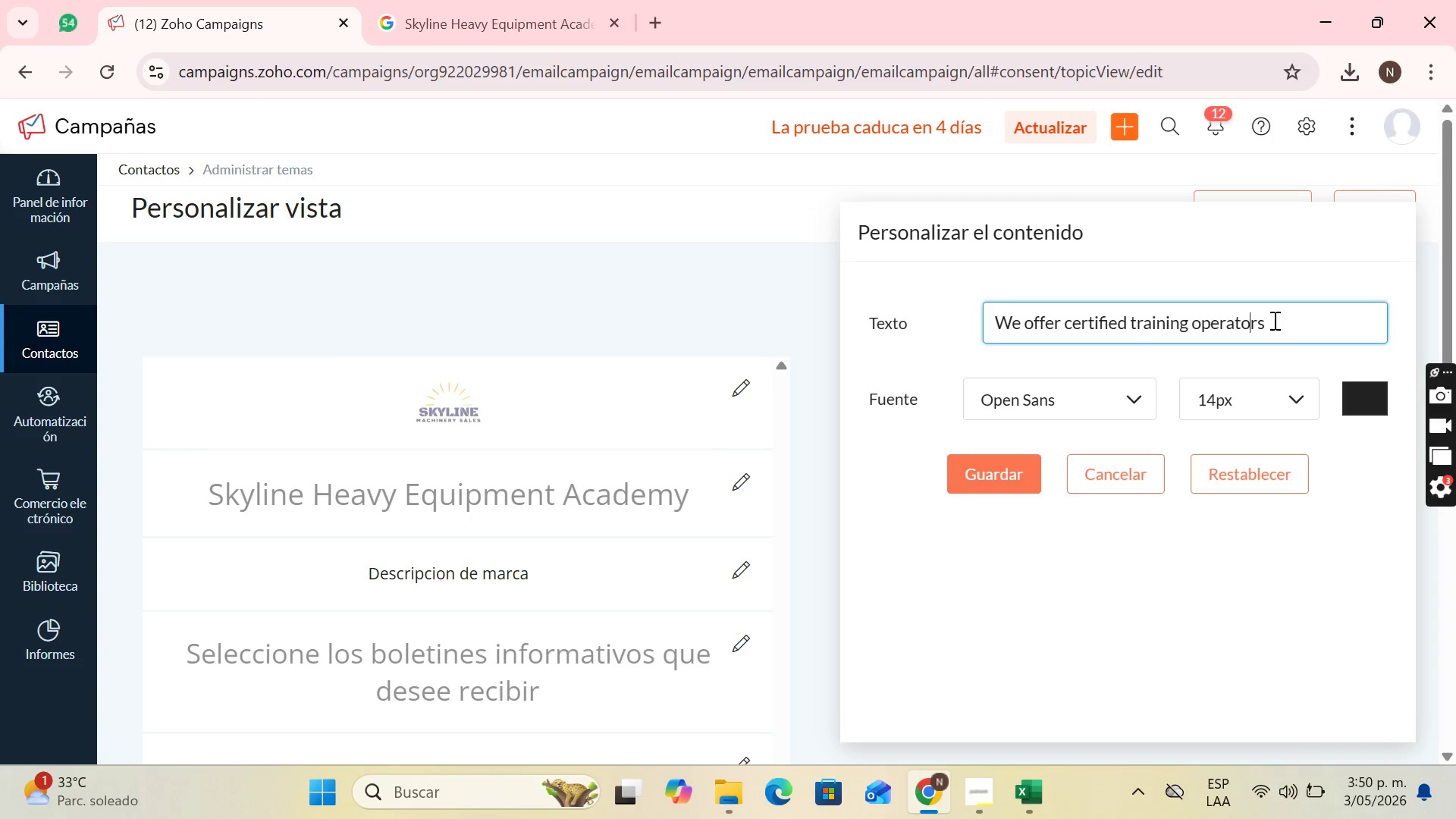 
key(ArrowLeft)
 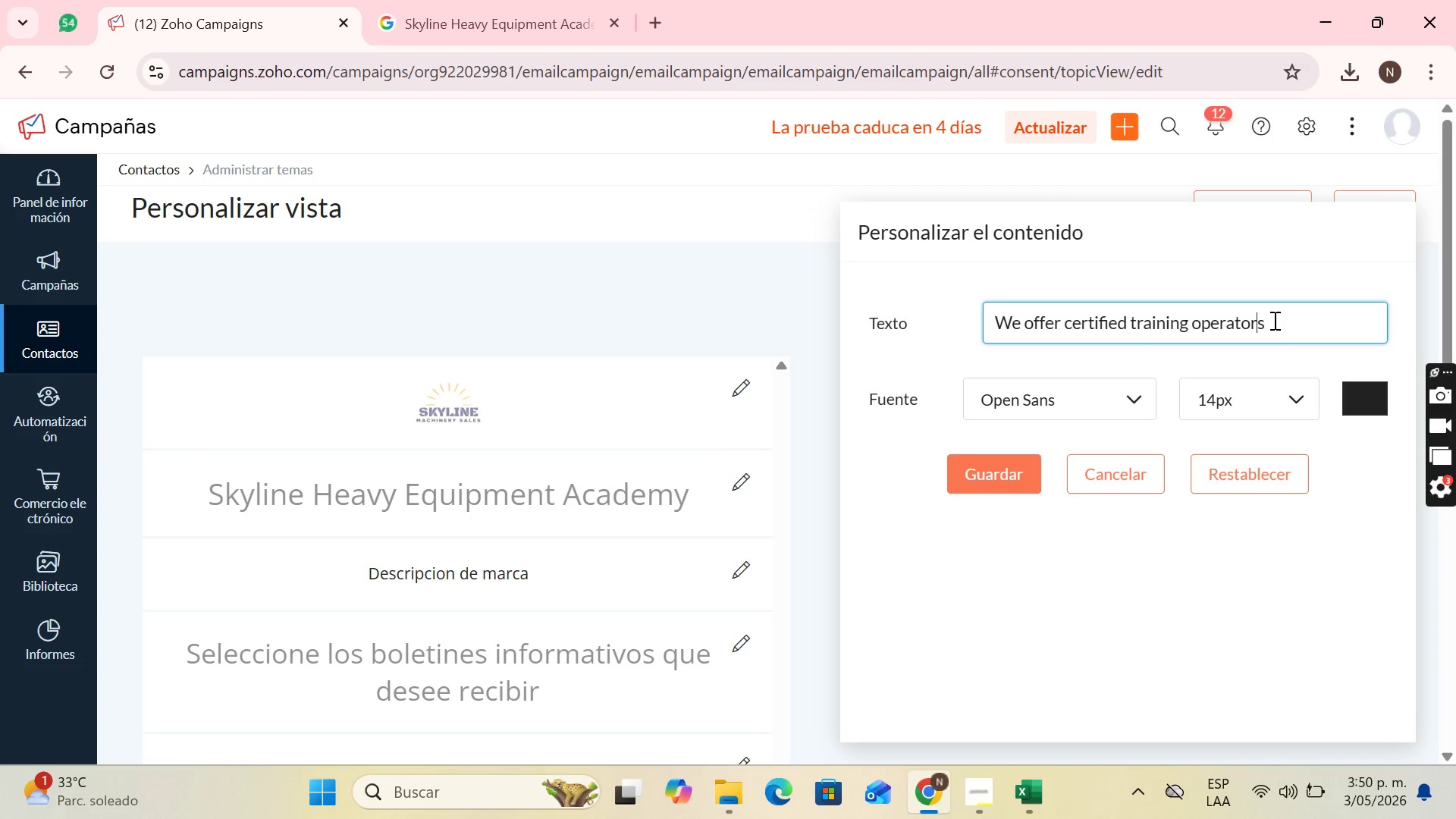 
key(ArrowRight)
 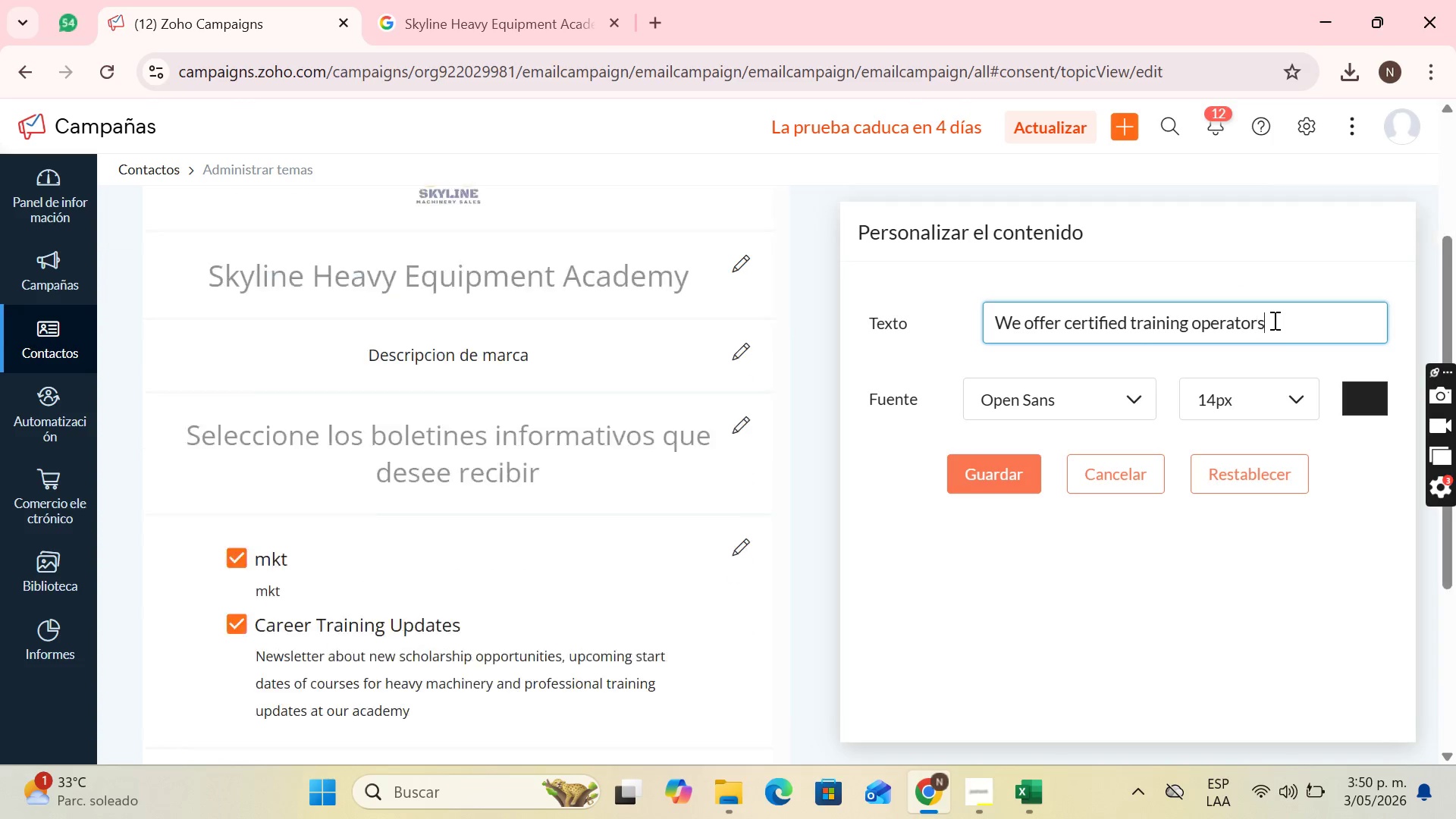 
key(PageDown)
 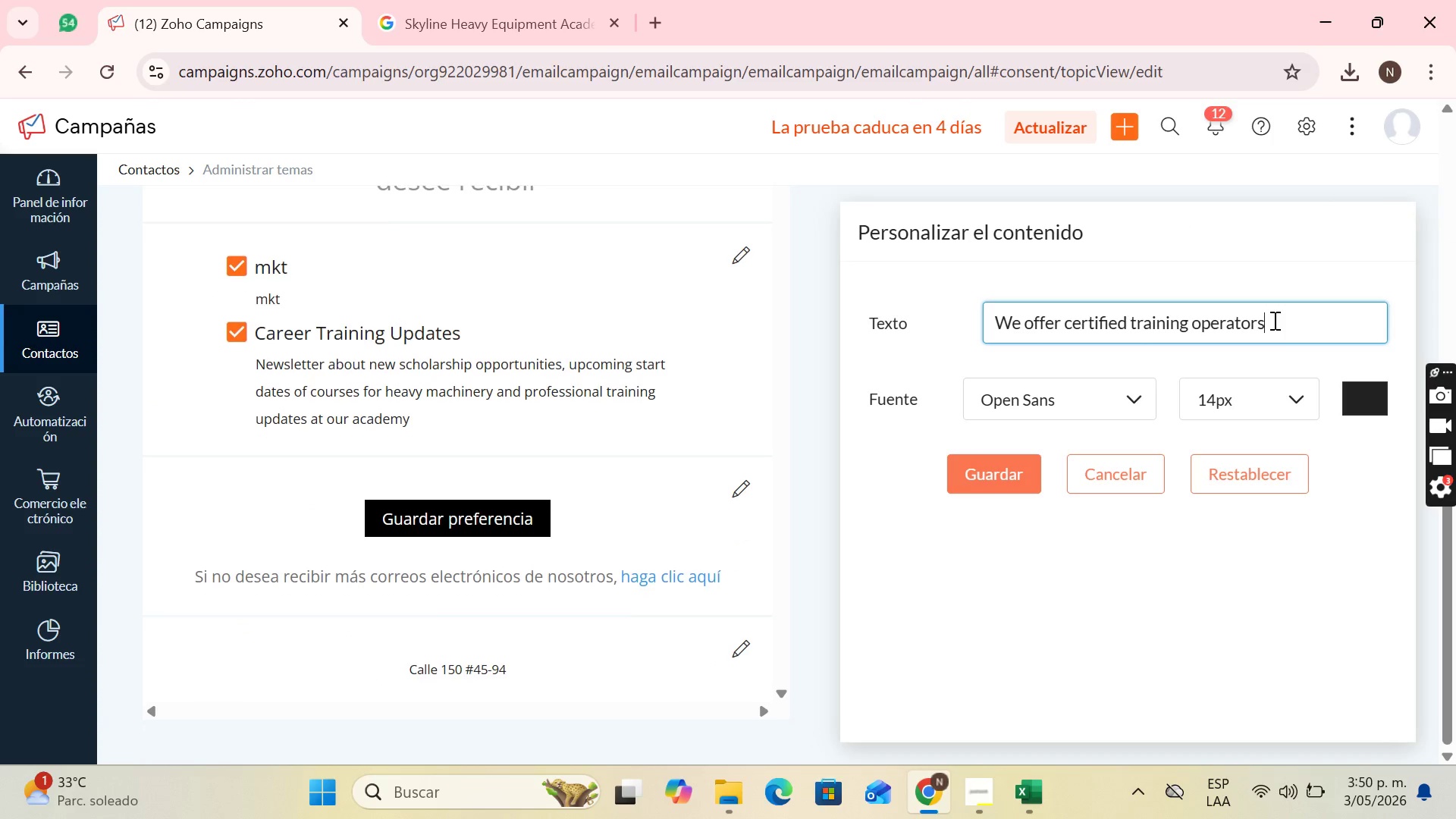 
key(ArrowRight)
 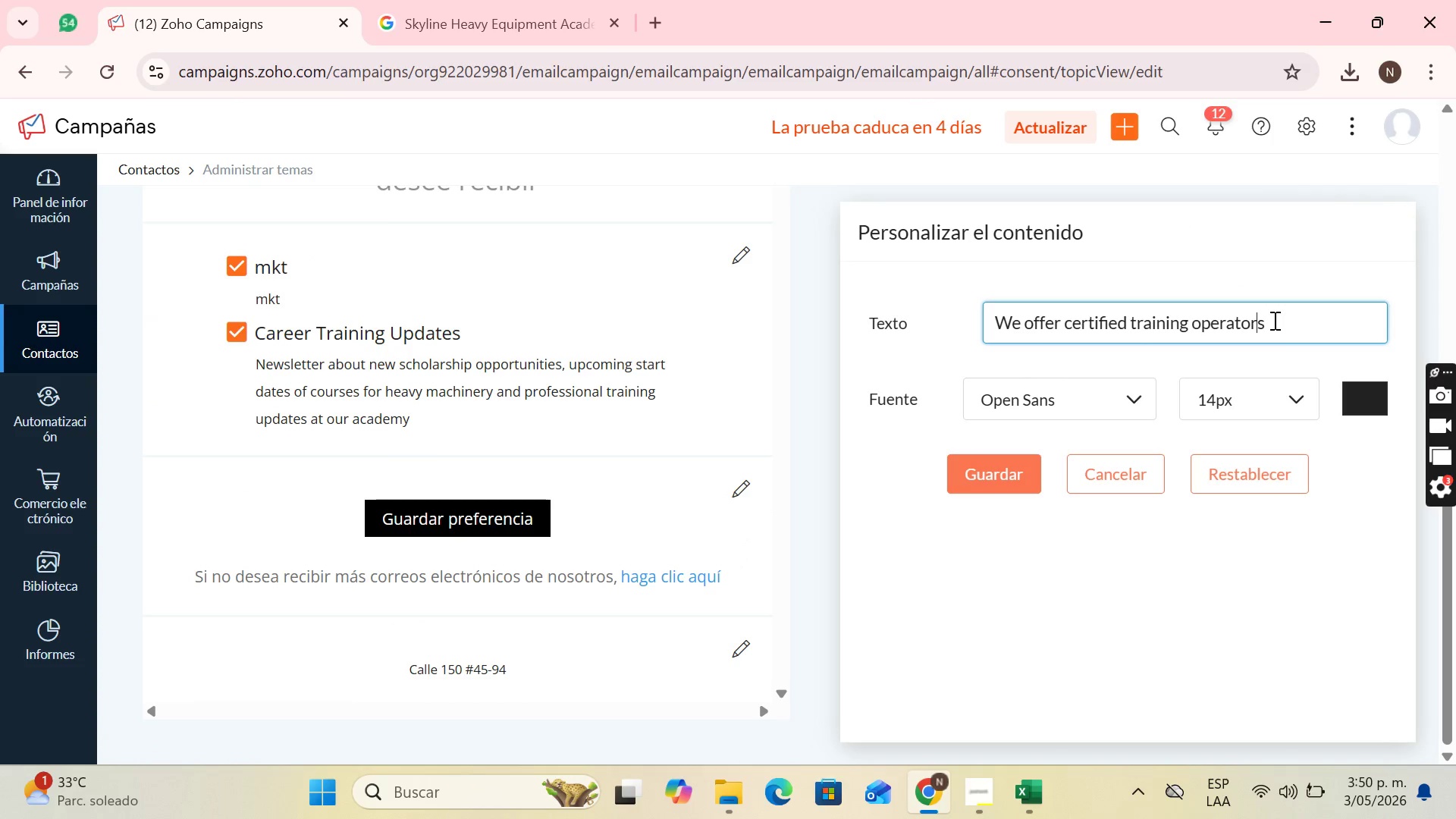 
key(ArrowRight)
 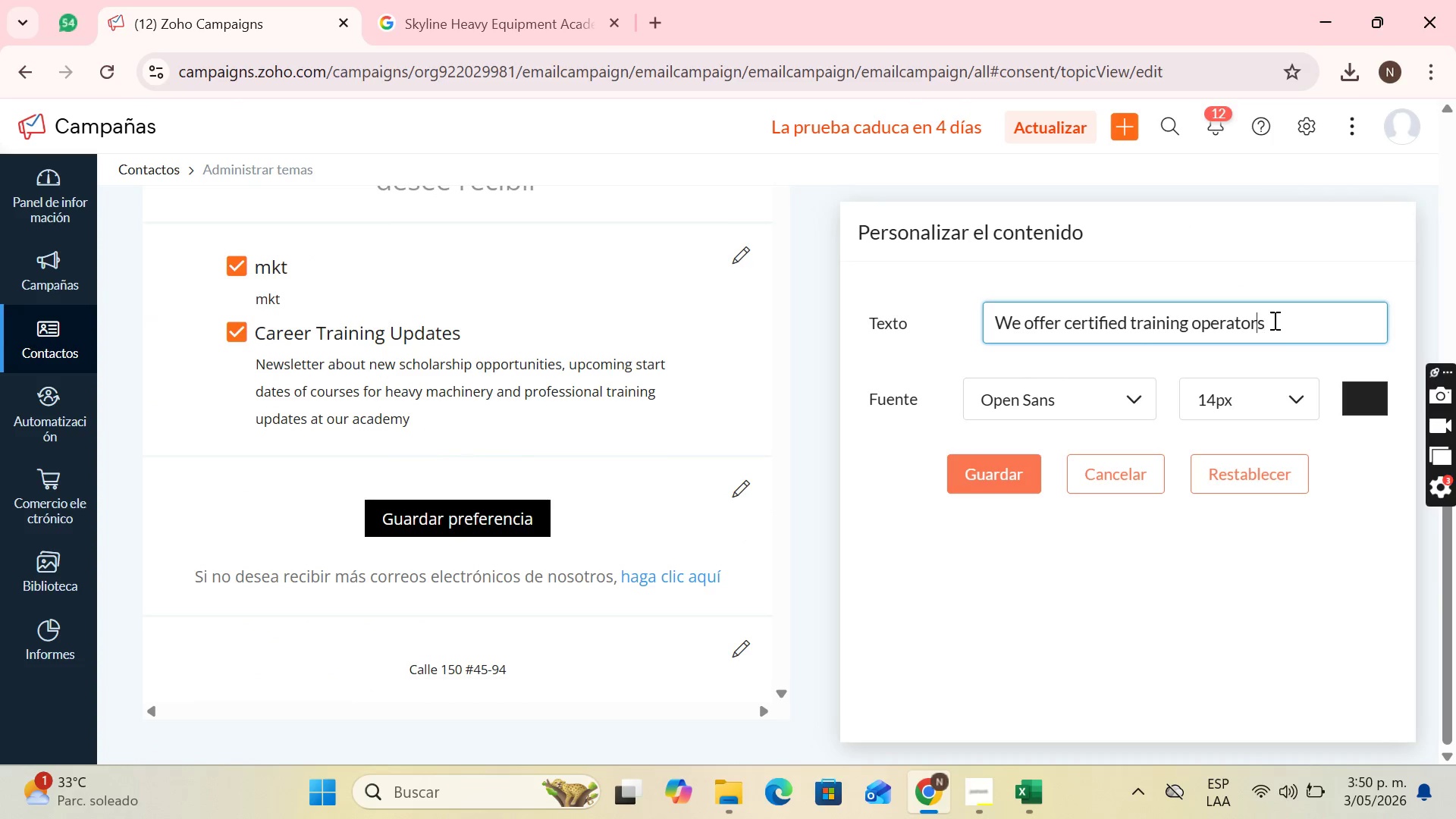 
key(ArrowLeft)
 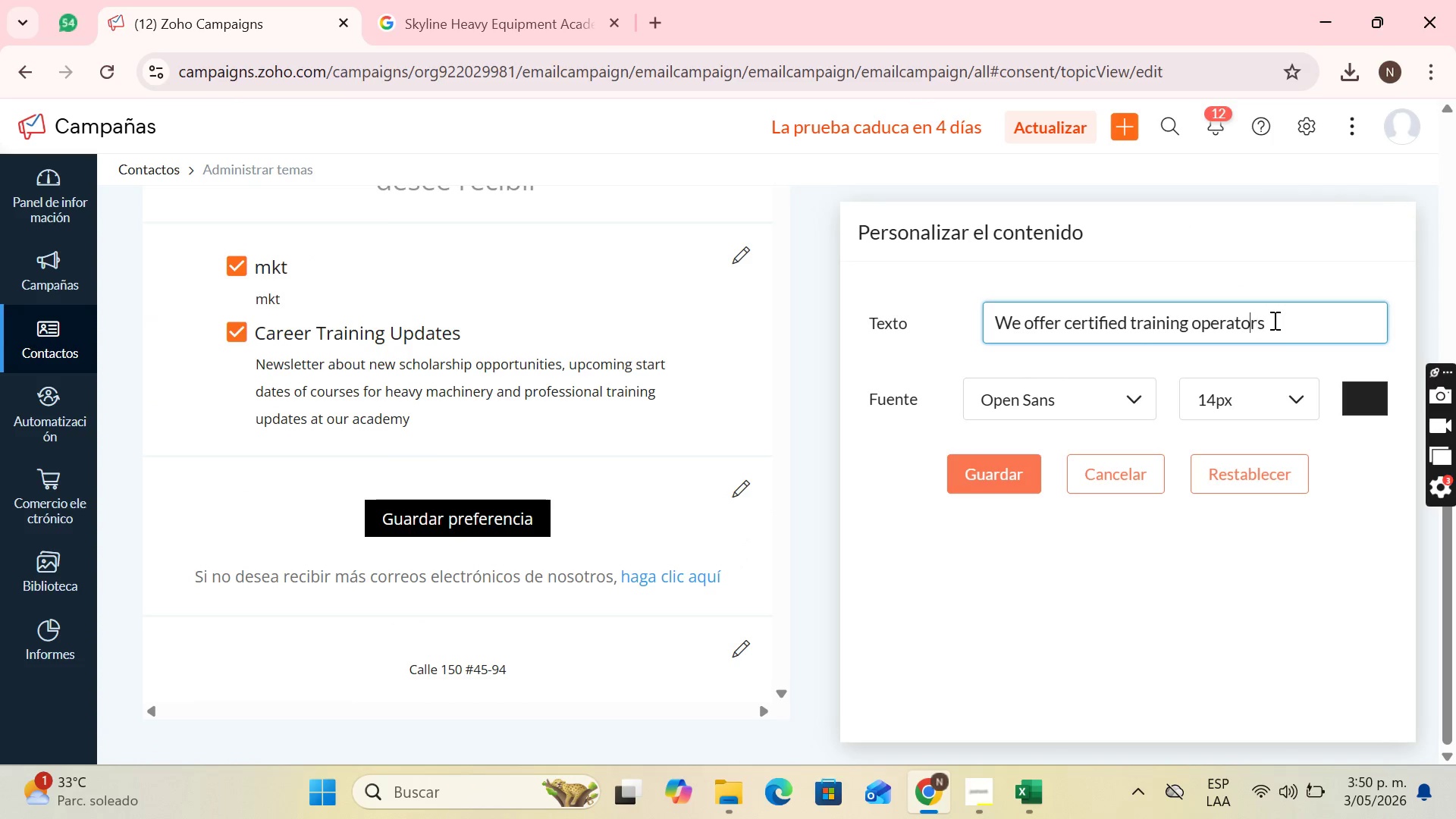 
key(ArrowLeft)
 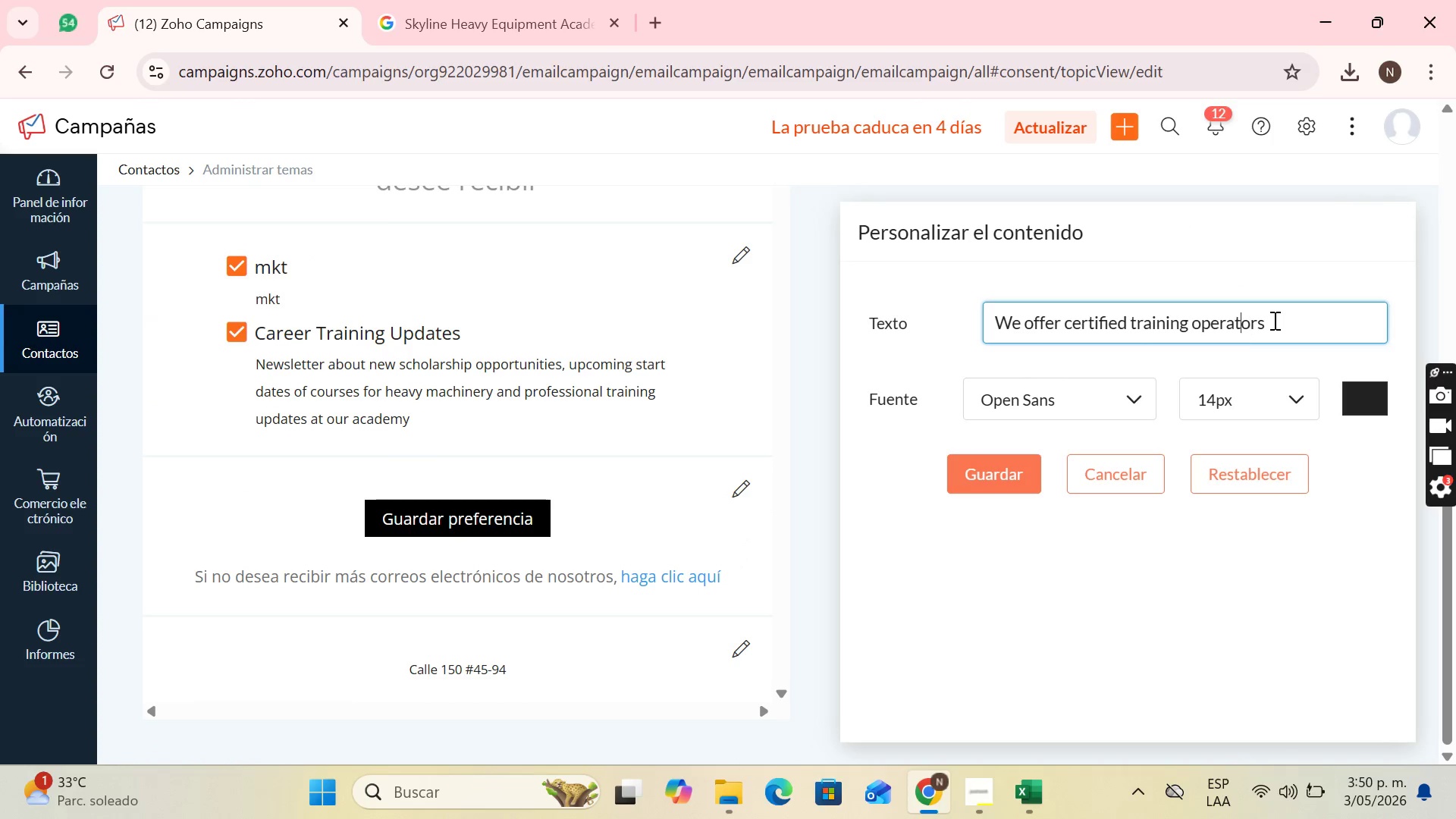 
key(ArrowLeft)
 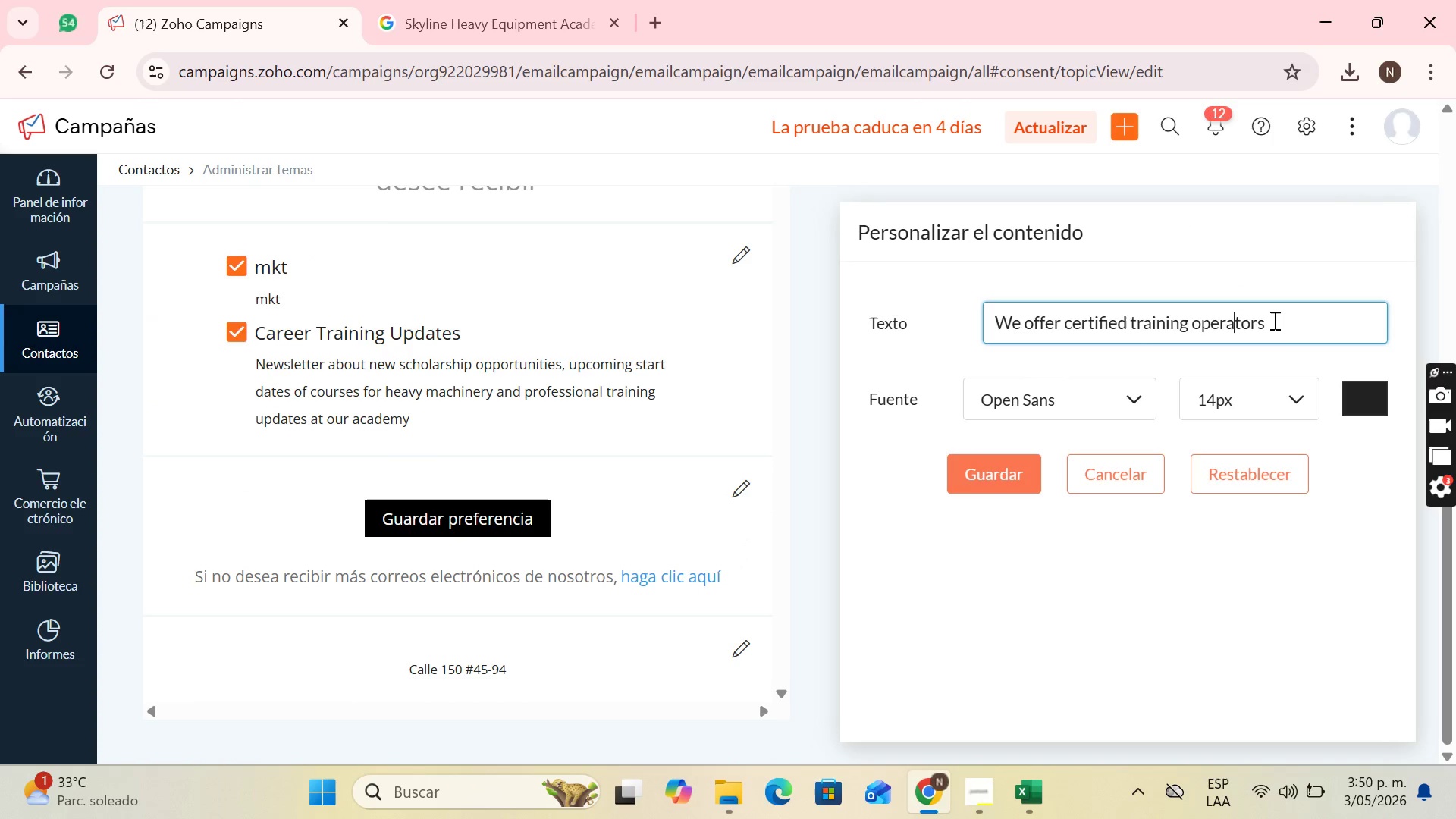 
key(ArrowLeft)
 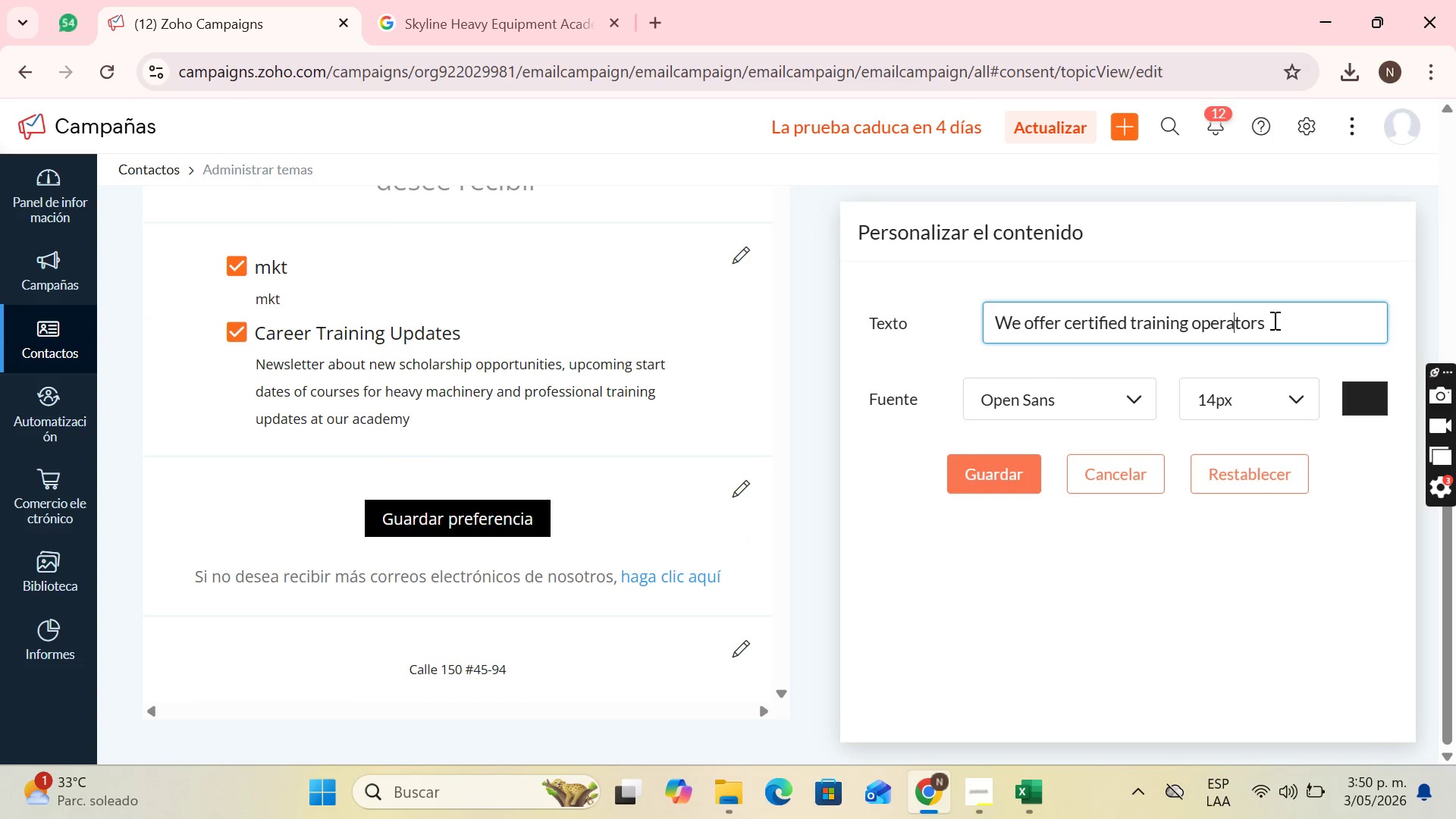 
key(ArrowLeft)
 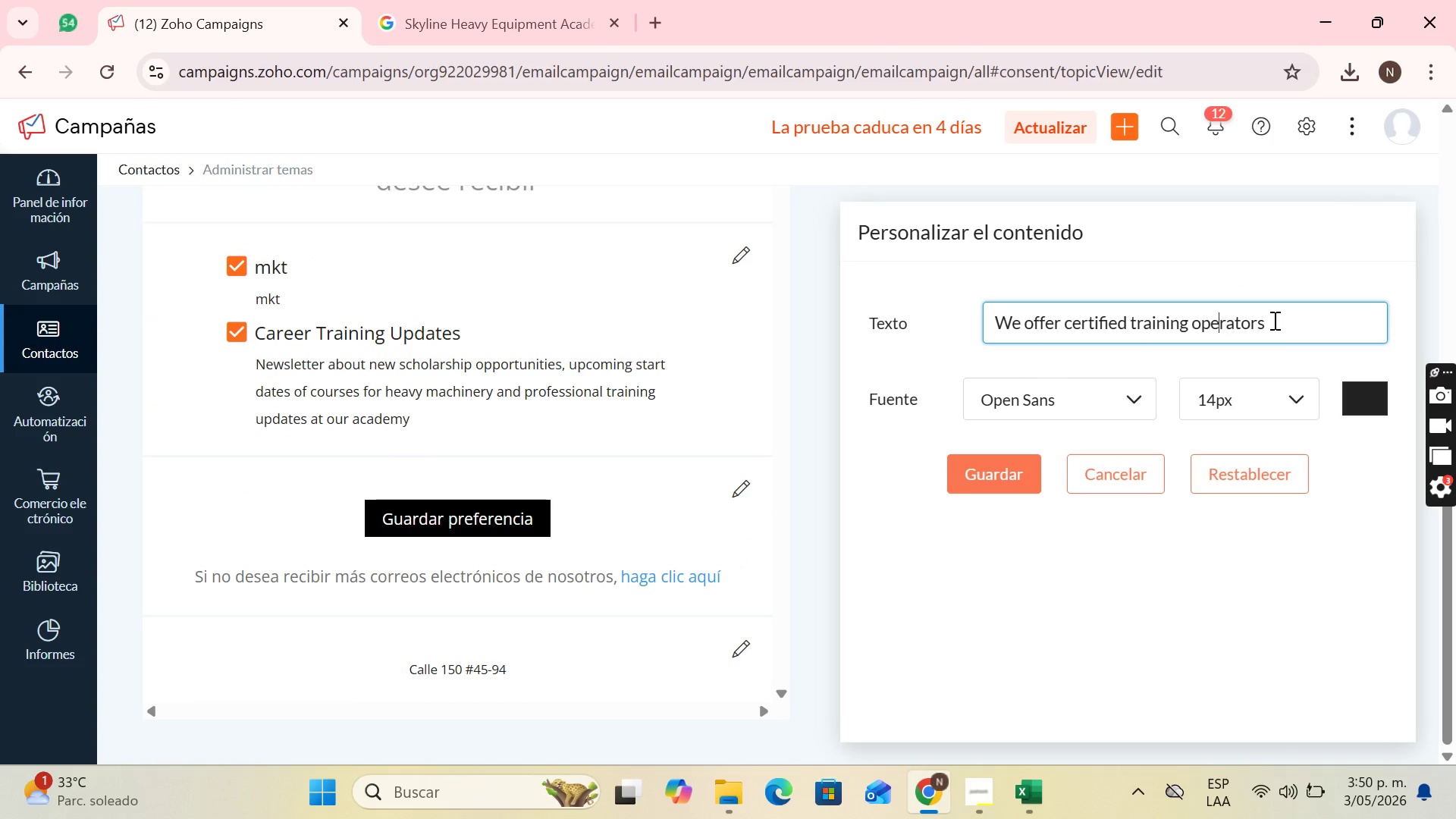 
key(ArrowLeft)
 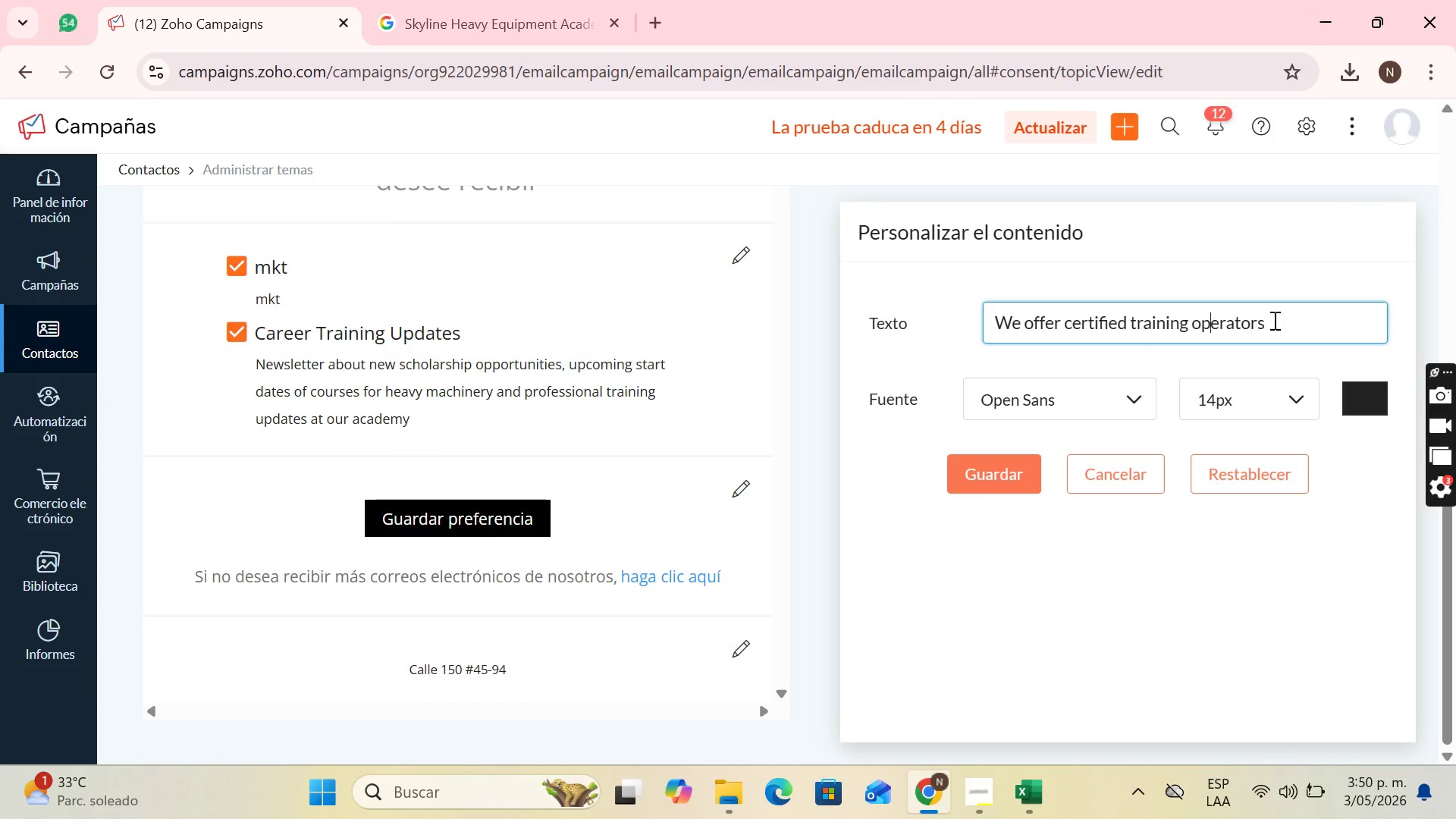 
key(ArrowLeft)
 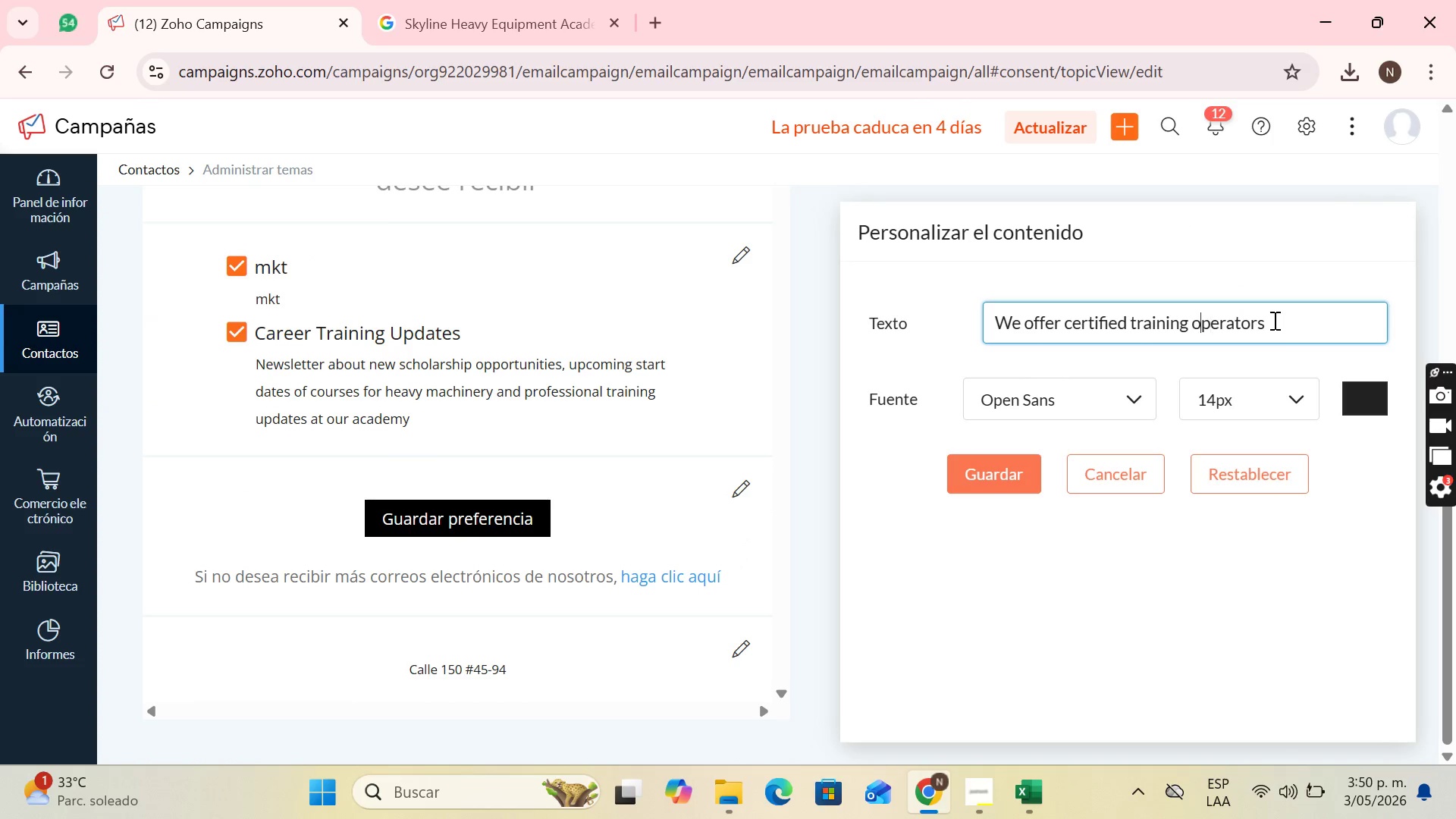 
key(ArrowLeft)
 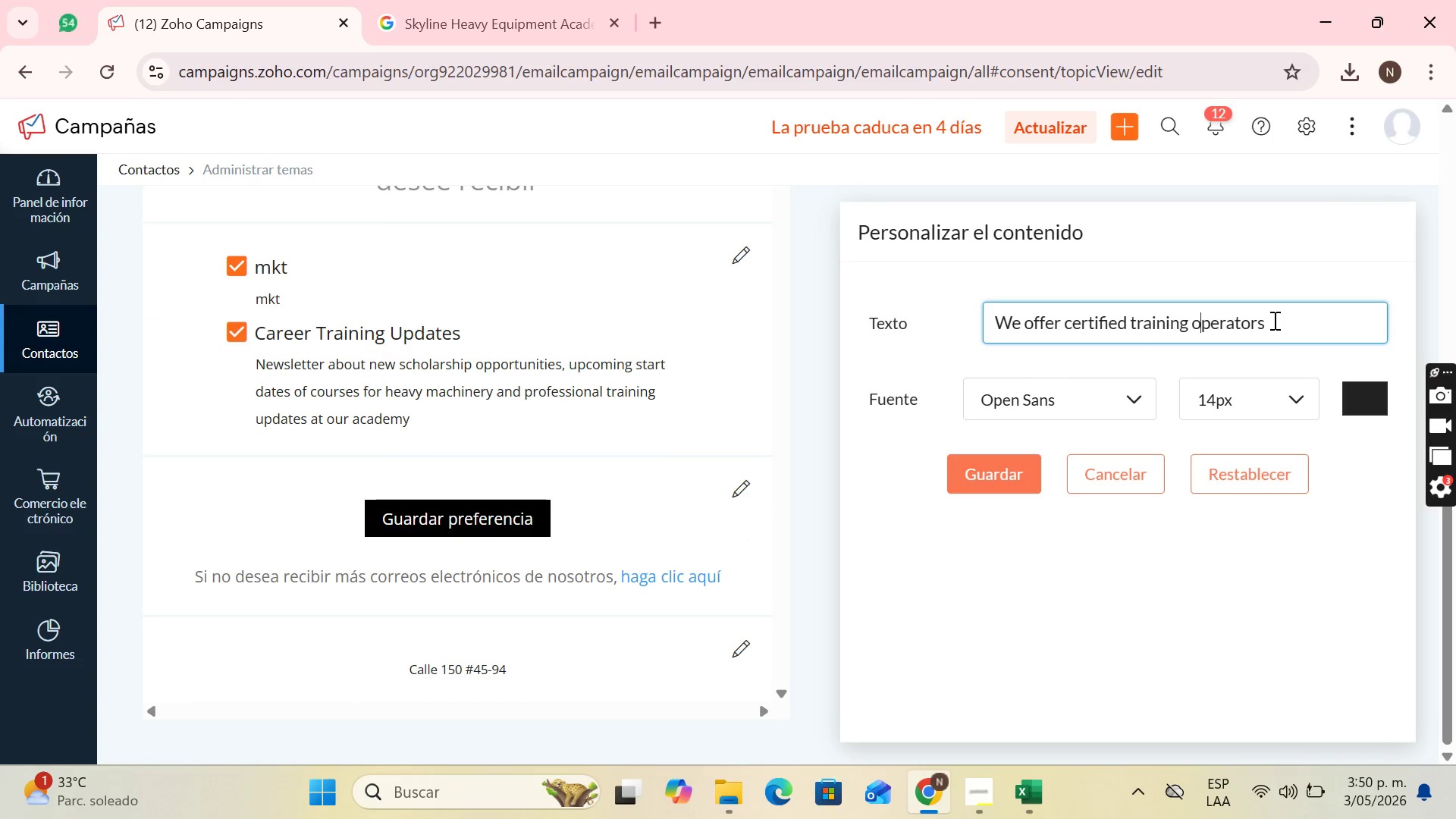 
key(ArrowLeft)
 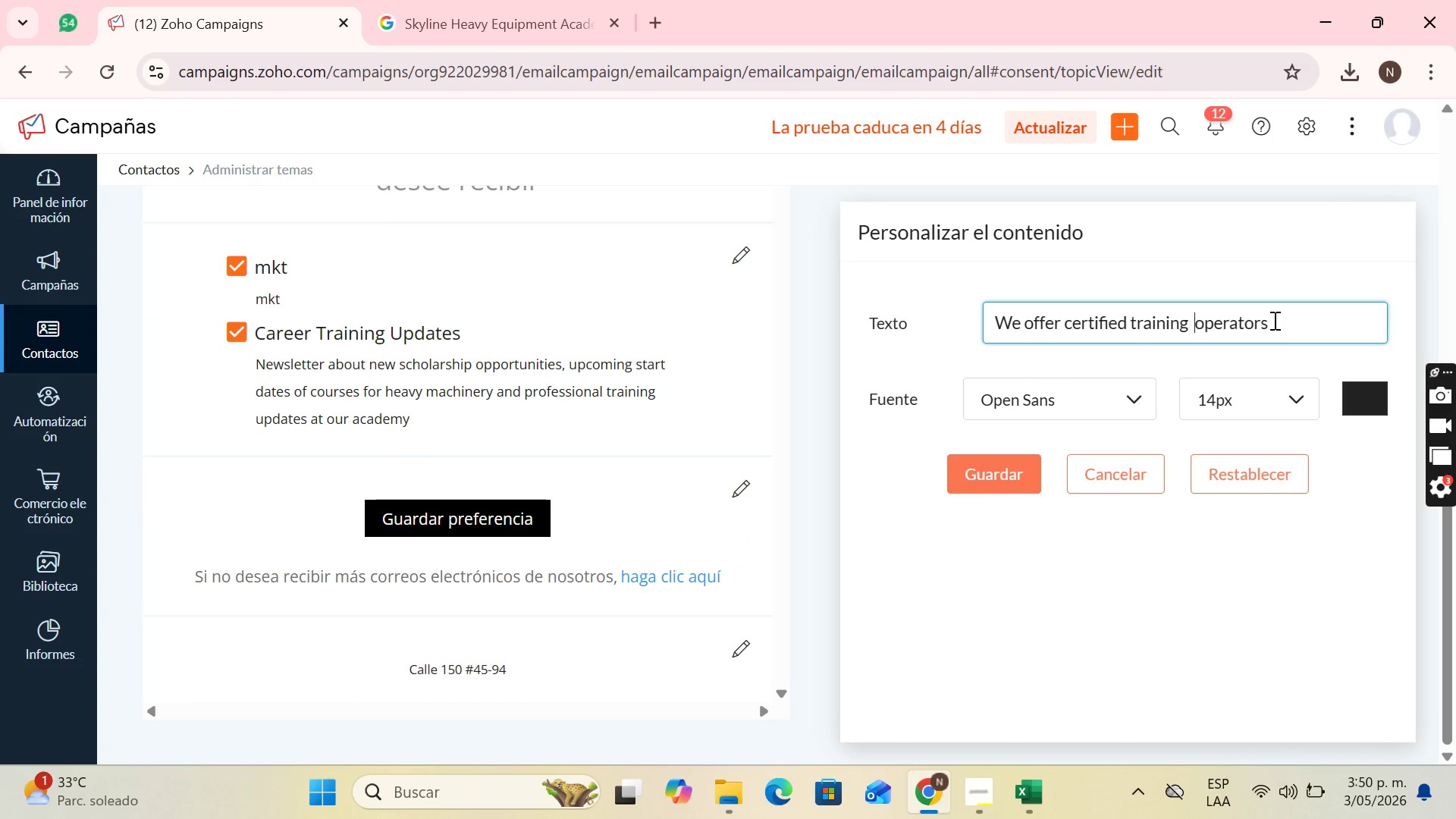 
type( f)
key(Backspace)
key(Backspace)
type(fot)
key(Backspace)
type(r crane  and commercial truck driers)
 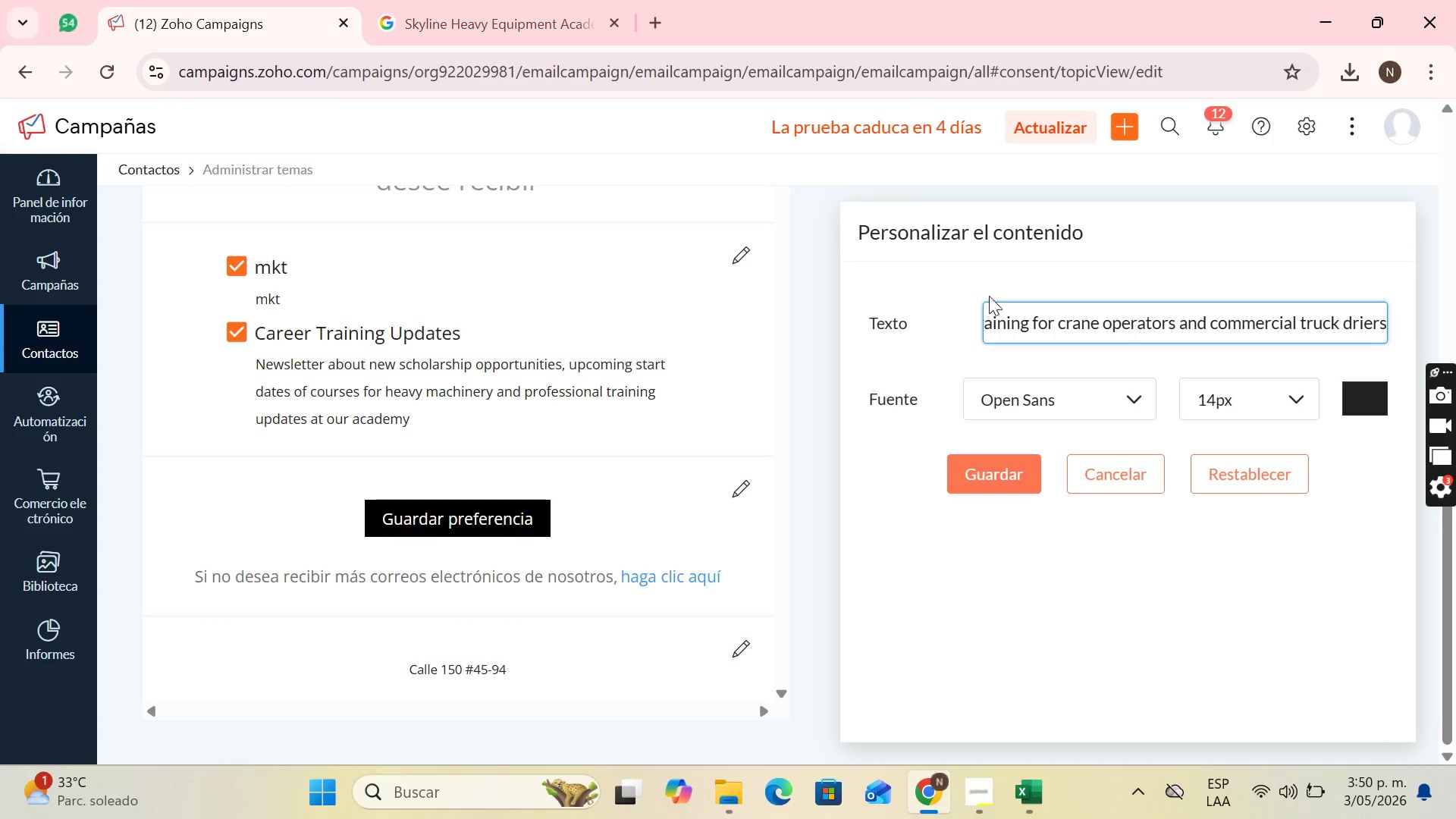 
hold_key(key=ArrowRight, duration=0.92)
 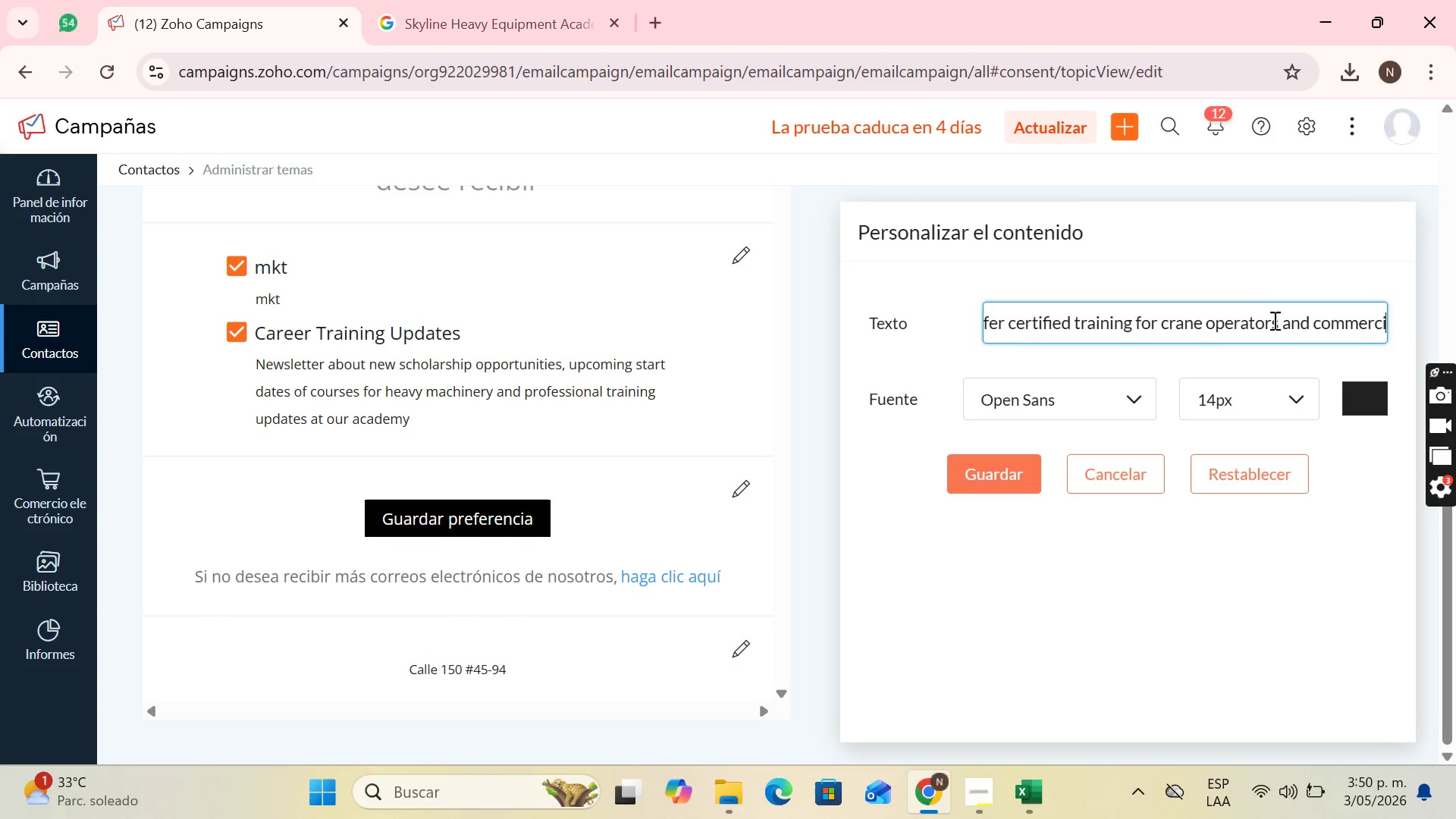 
left_click([986, 472])
 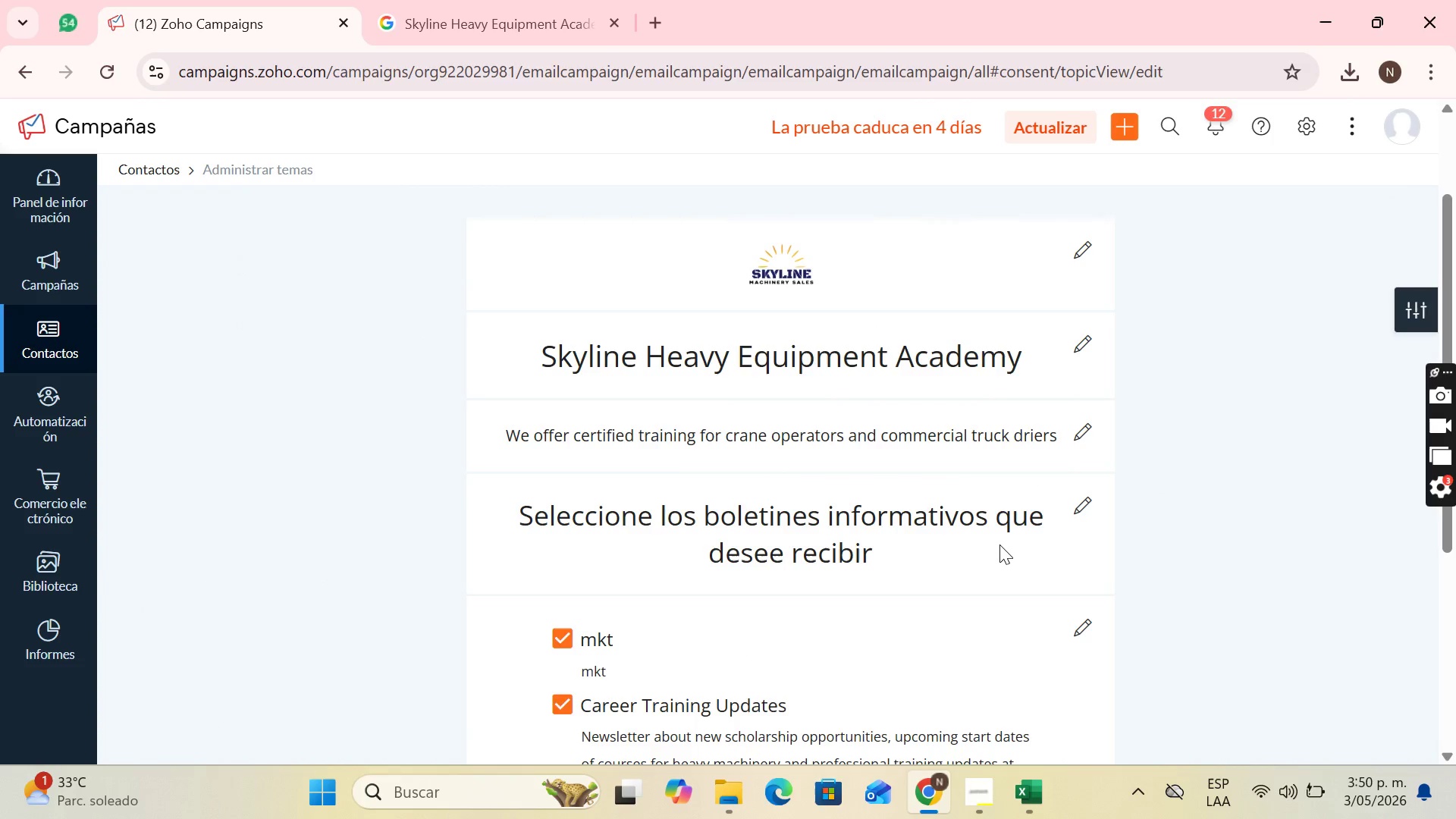 
scroll: coordinate [1000, 544], scroll_direction: none, amount: 0.0
 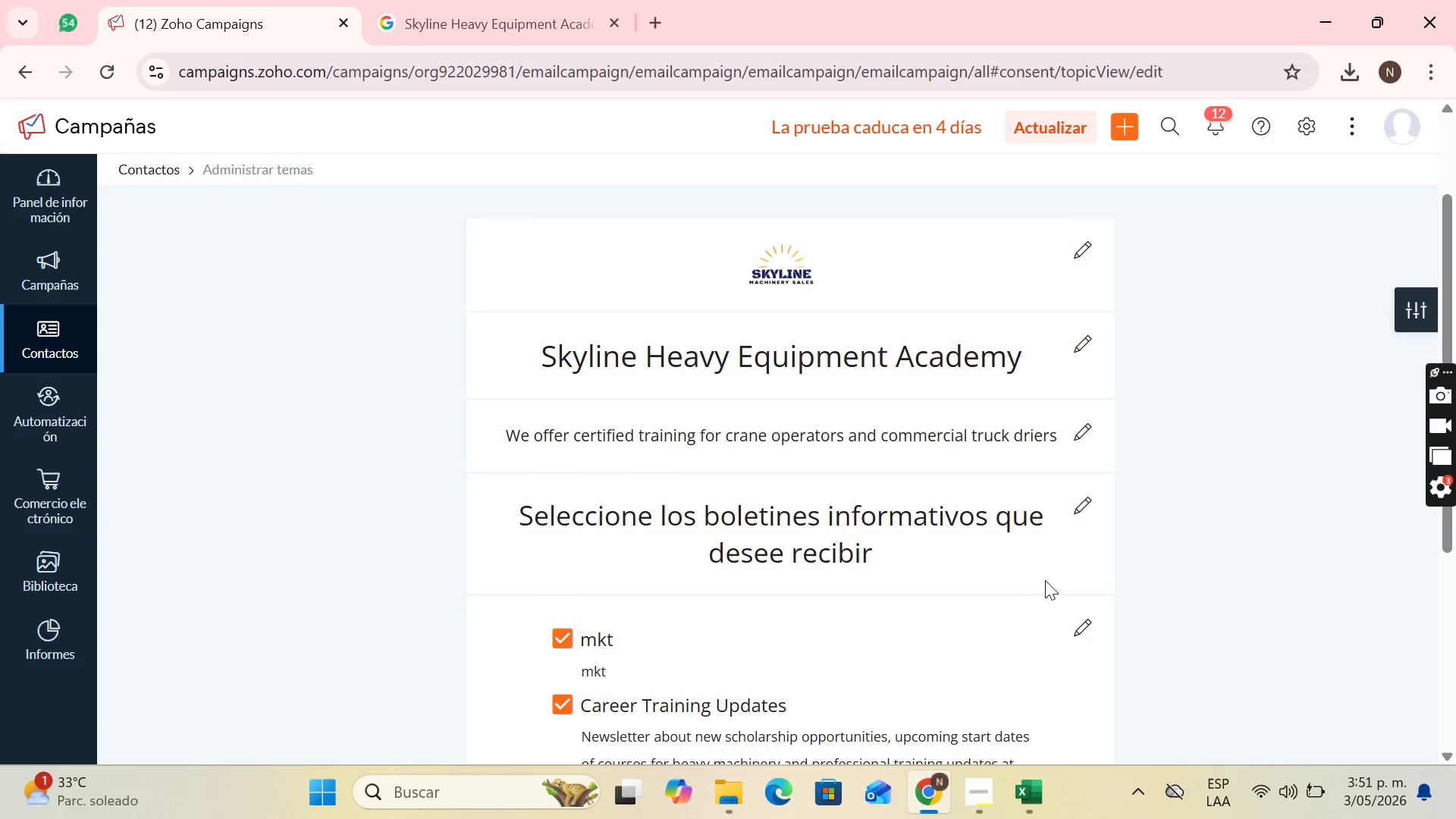 
wait(26.98)
 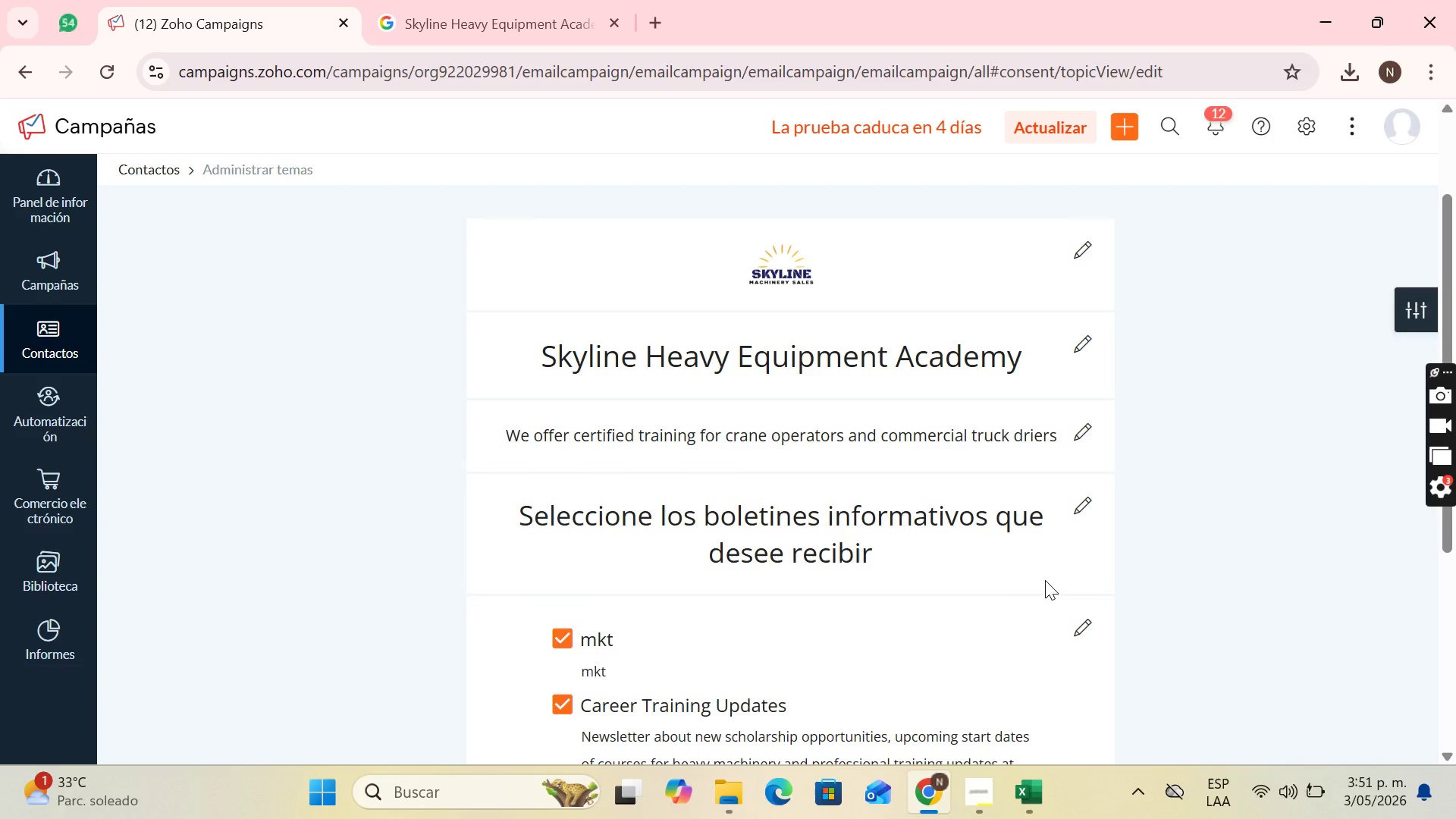 
left_click([1086, 507])
 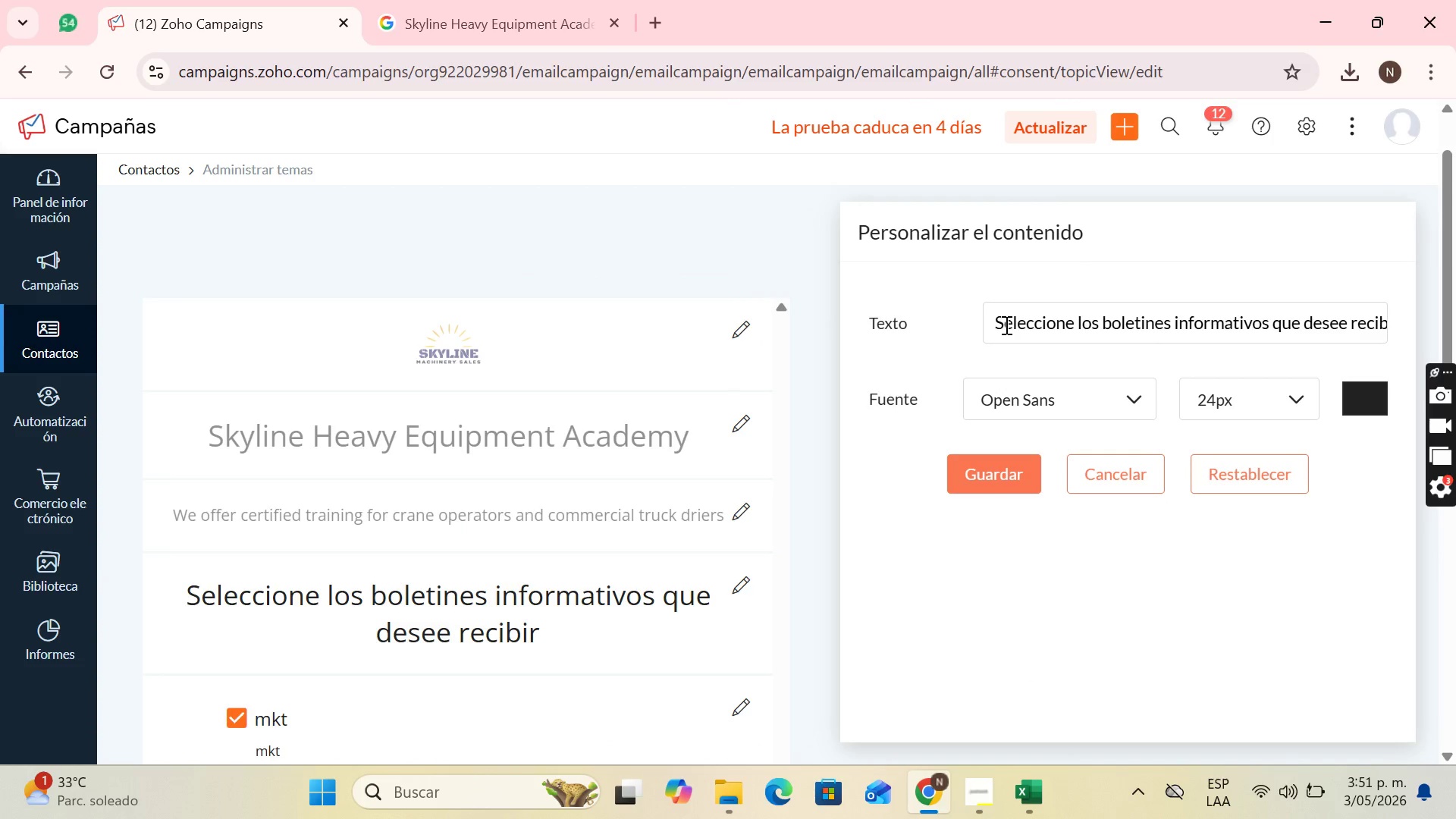 
left_click_drag(start_coordinate=[996, 325], to_coordinate=[1455, 810])
 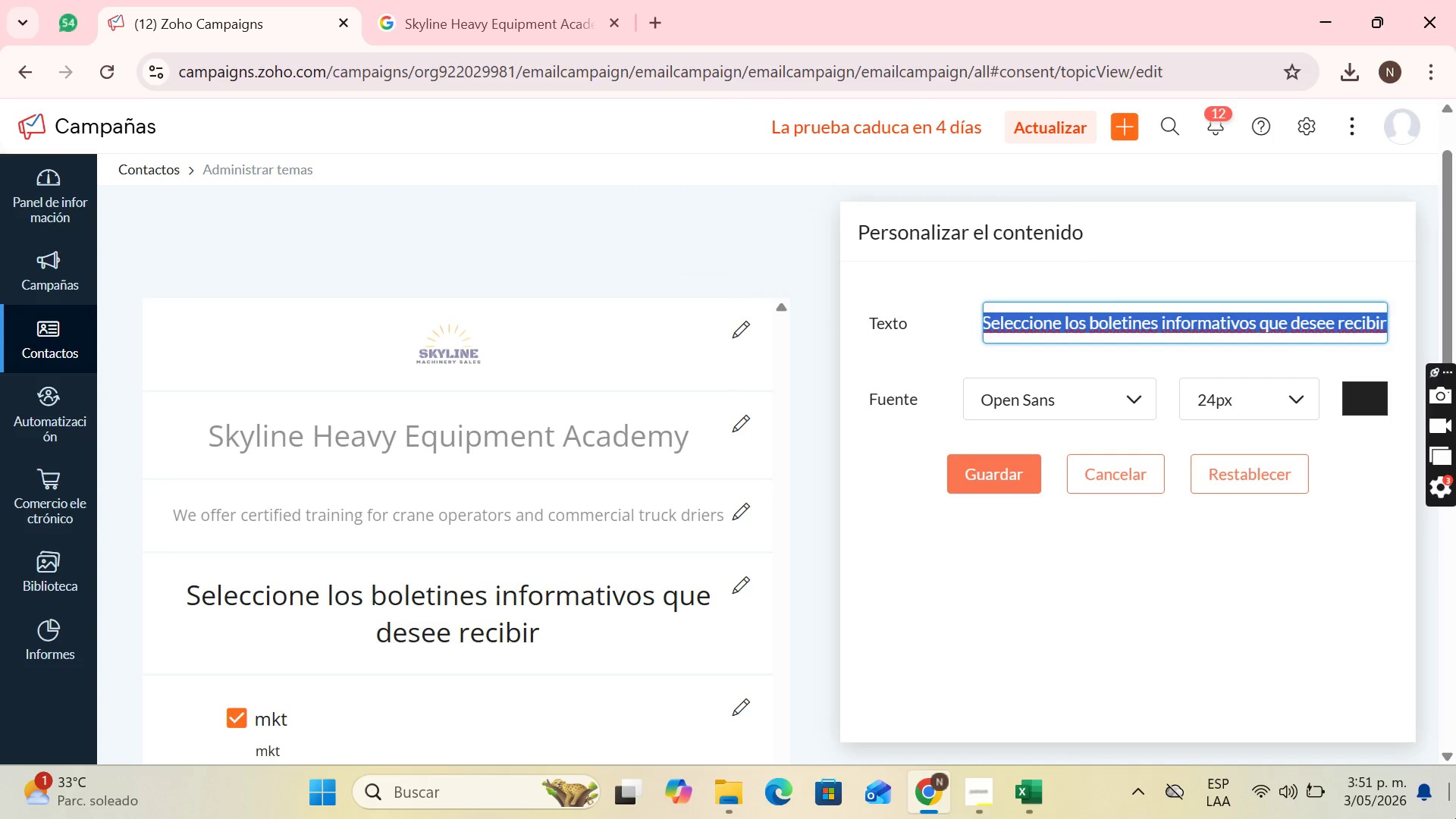 
key(Backspace)
 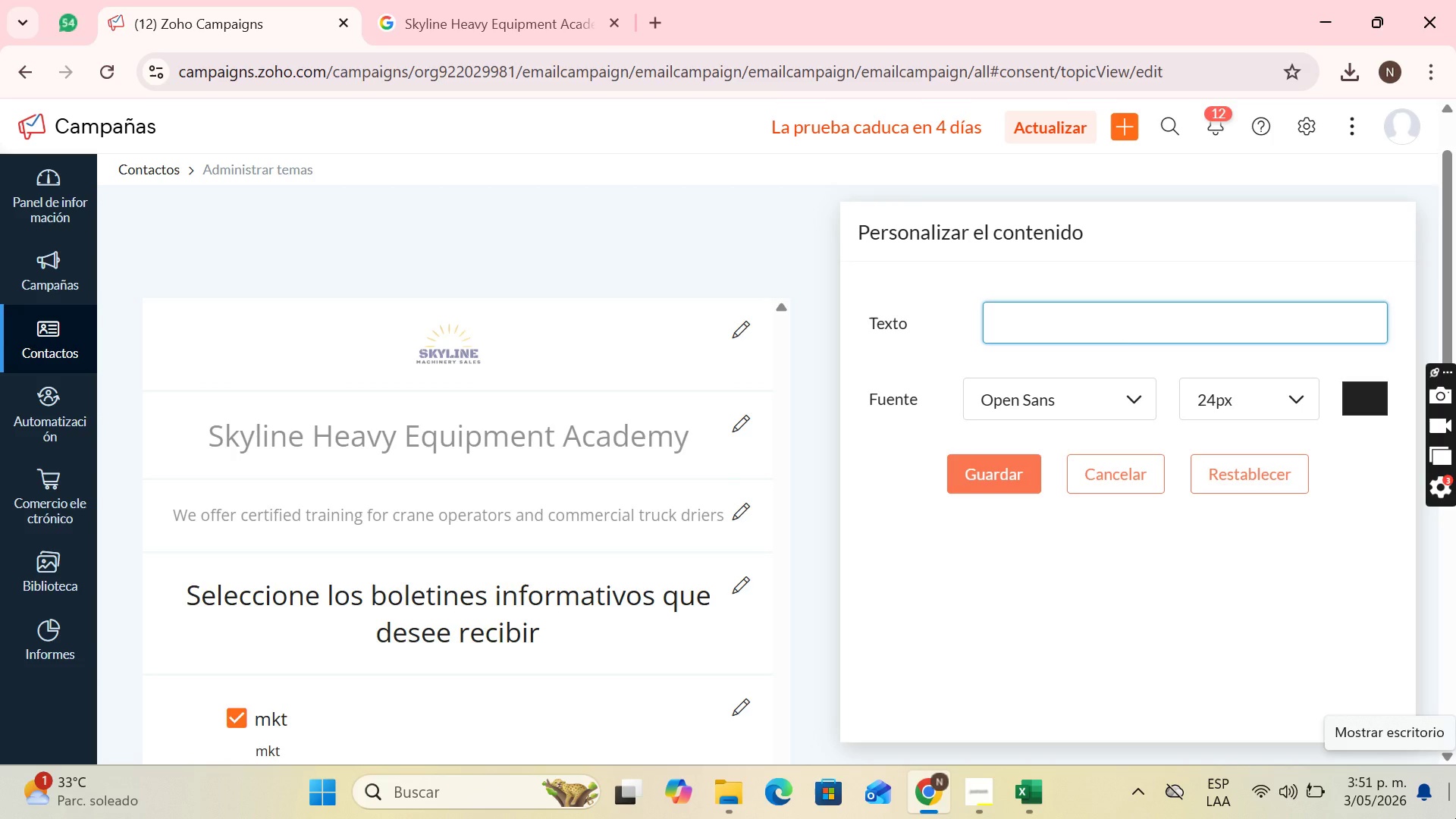 
wait(8.77)
 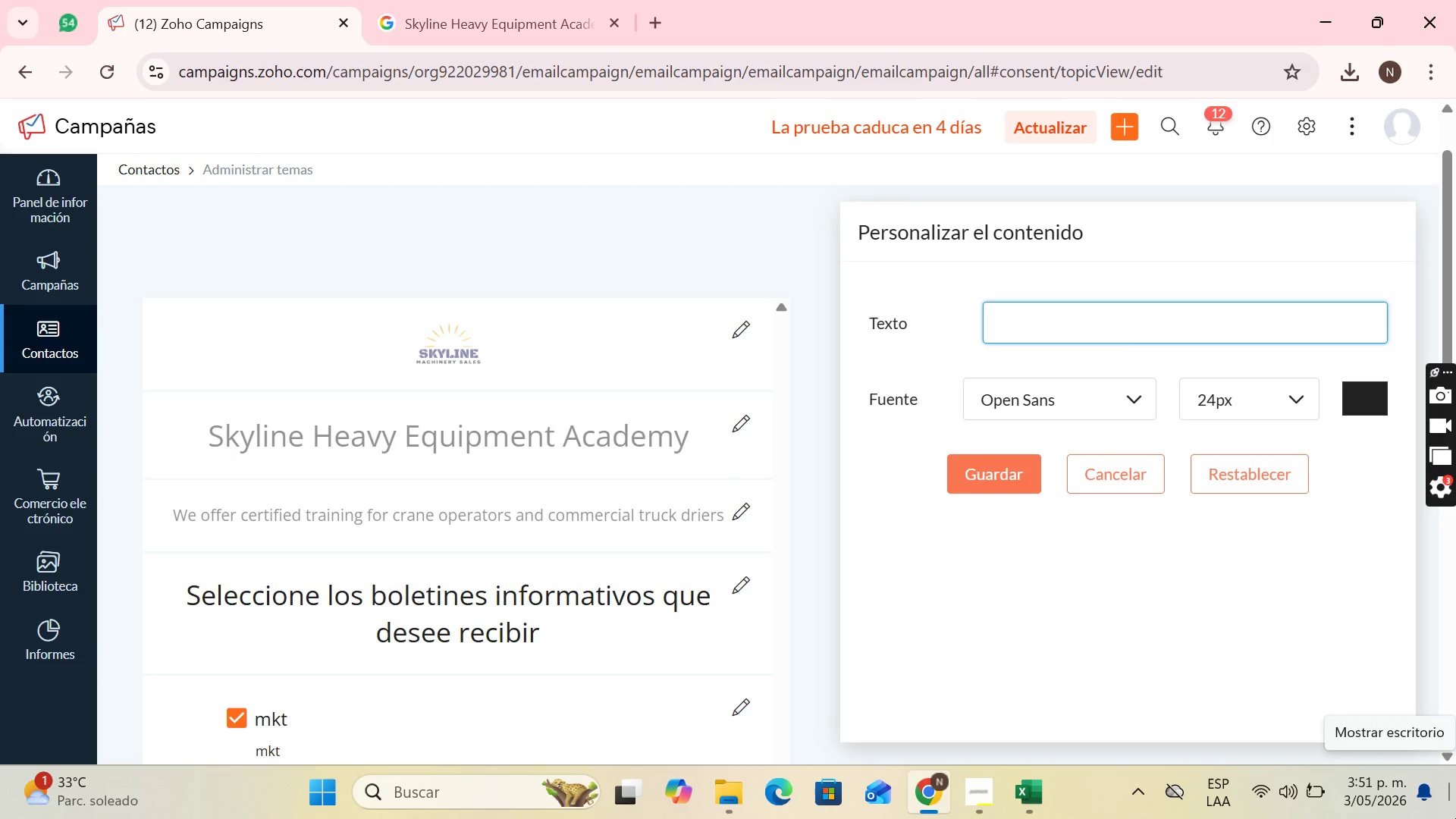 
type(Manage your sk)
key(Backspace)
key(Backspace)
type(Skyline Academy sus)
key(Backspace)
type(bscription)
 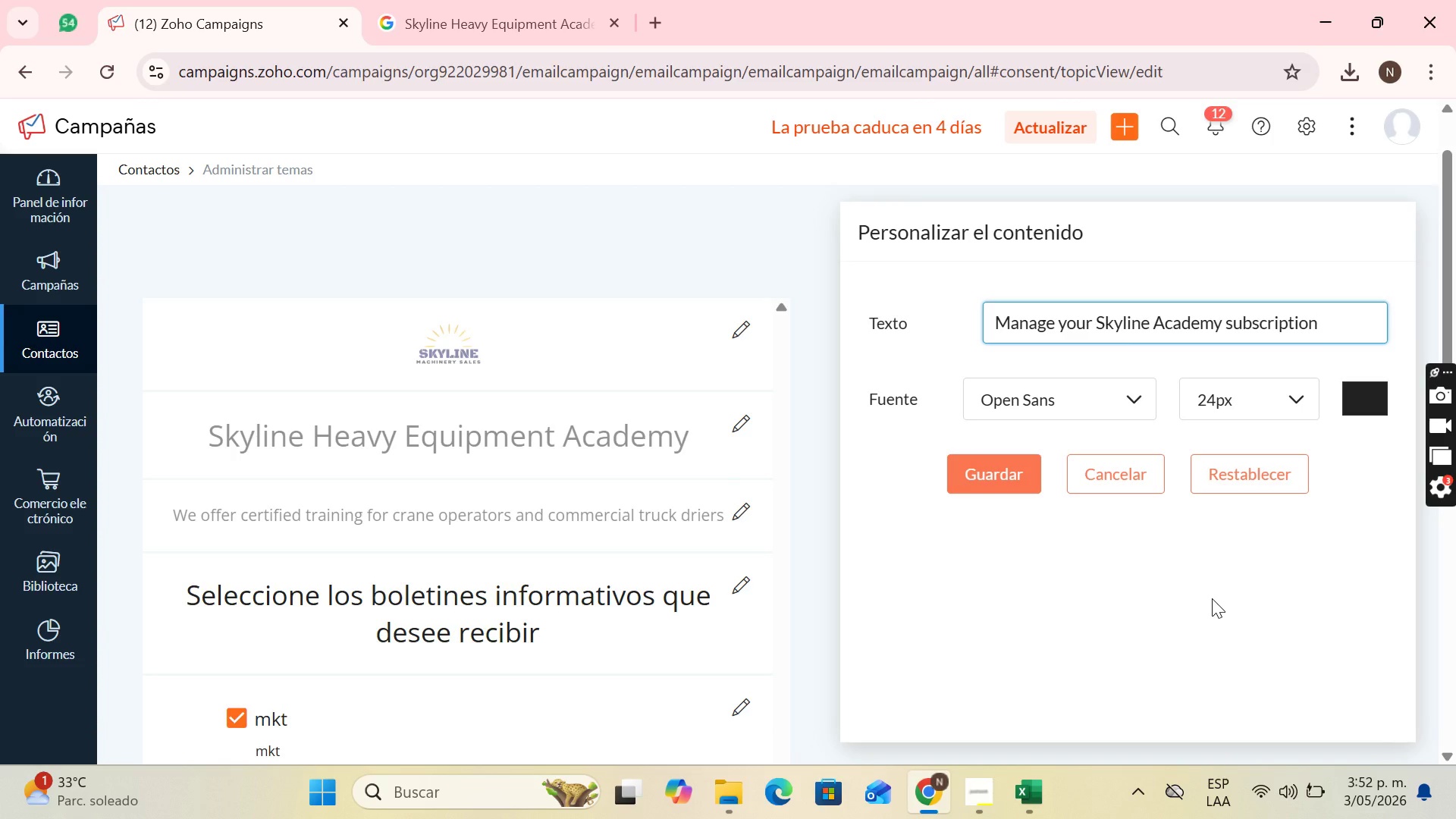 
type( preferences)
 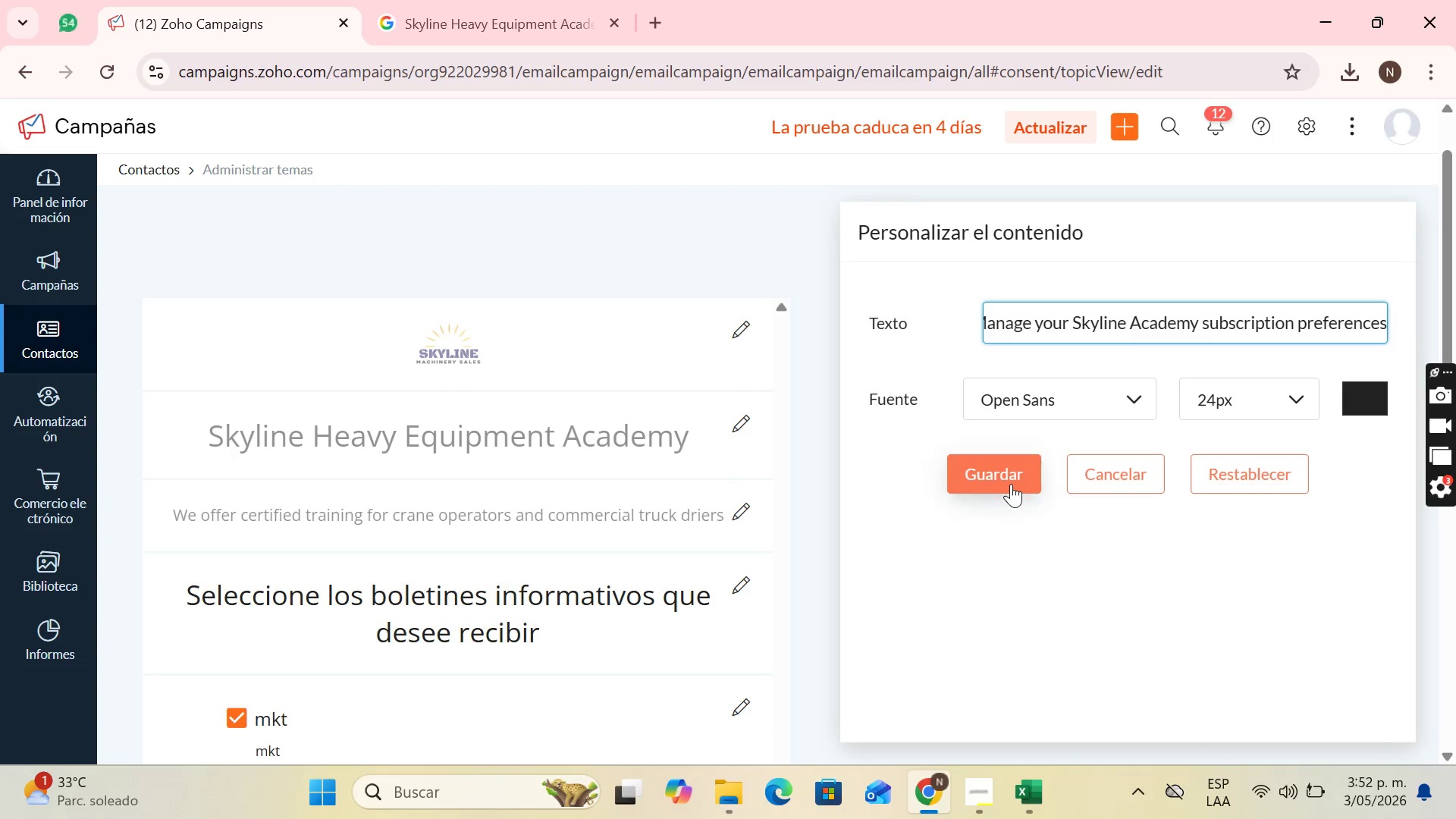 
left_click([1011, 484])
 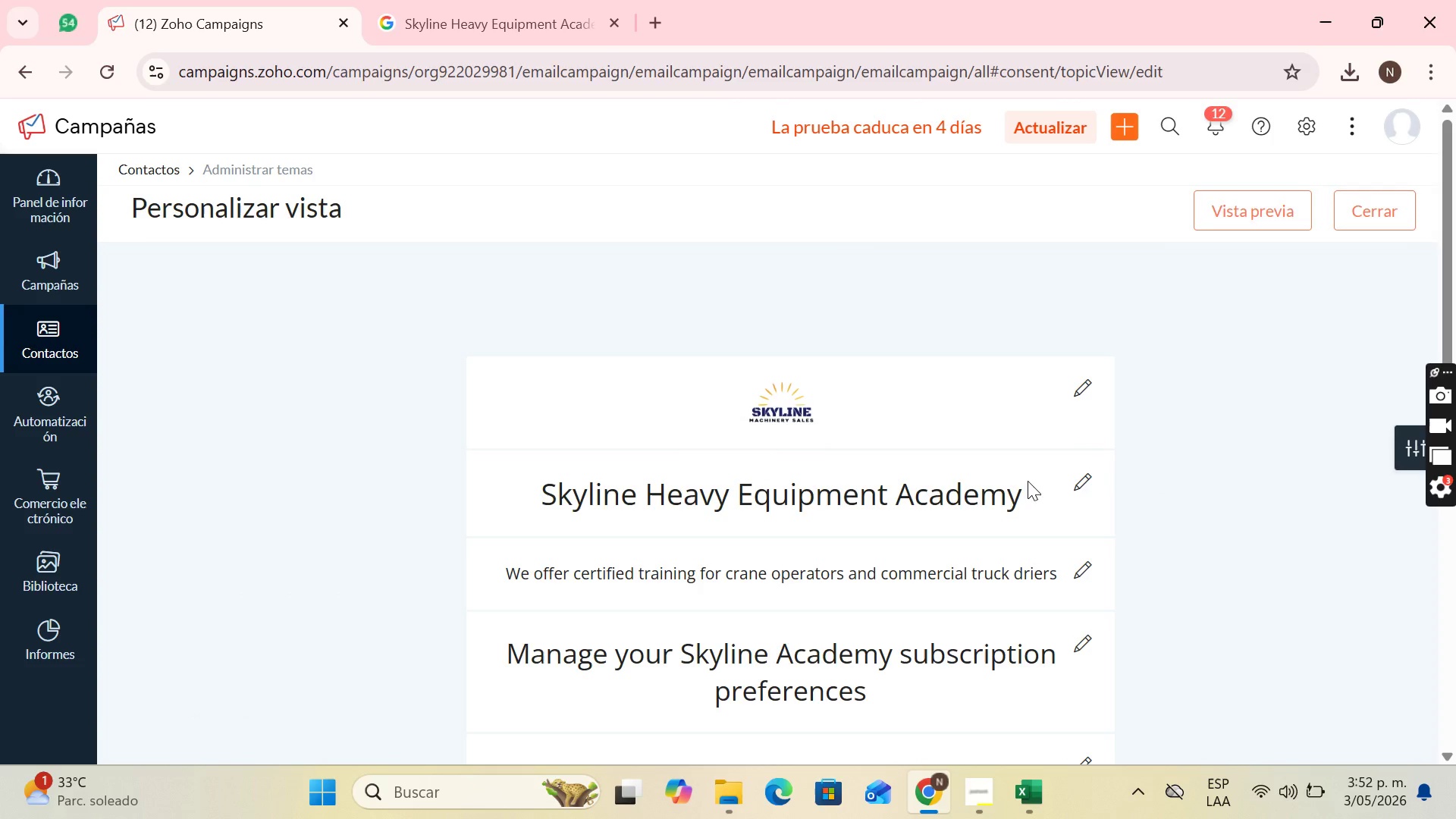 
scroll: coordinate [996, 419], scroll_direction: down, amount: 3.0
 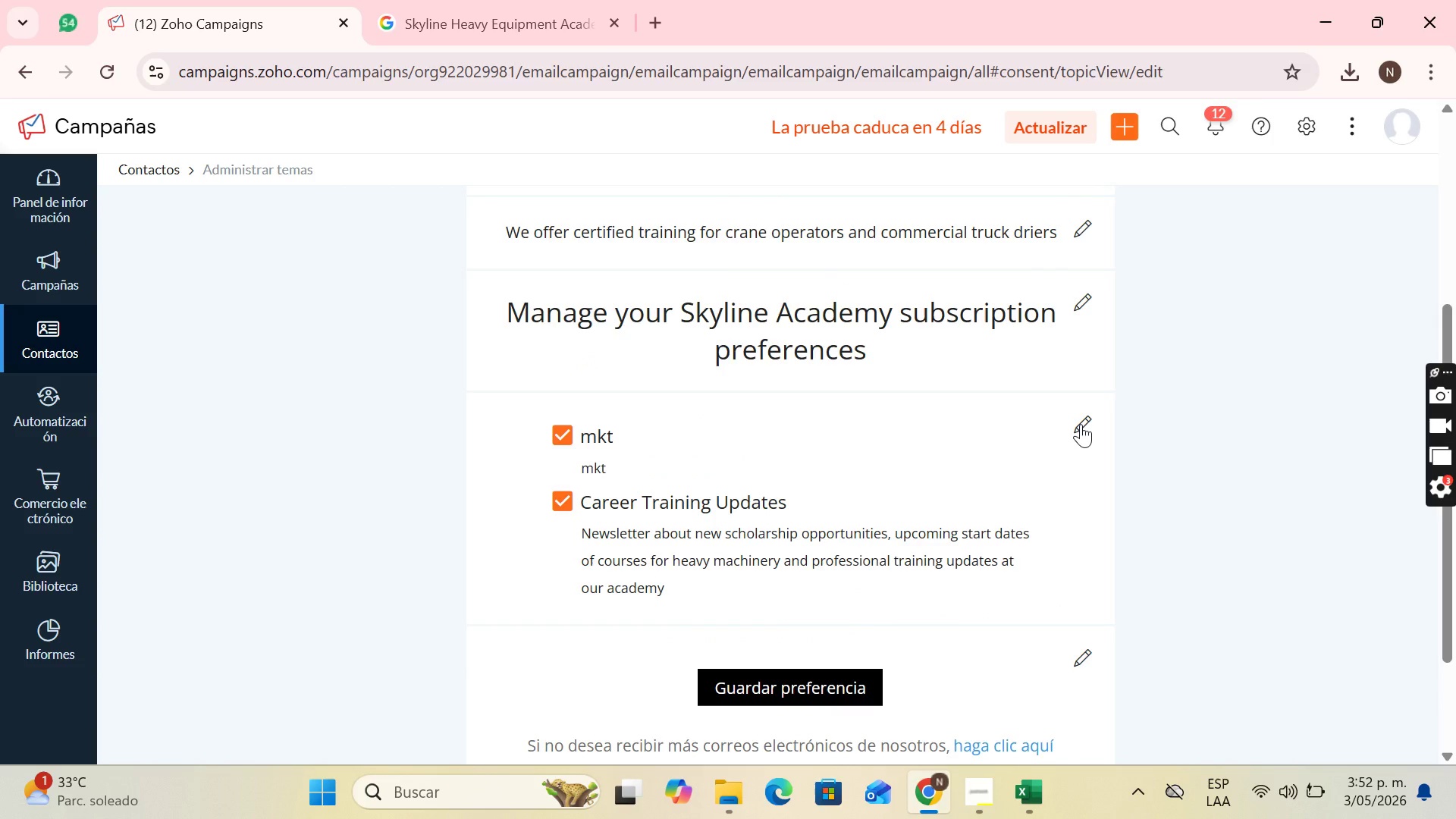 
left_click([1081, 424])
 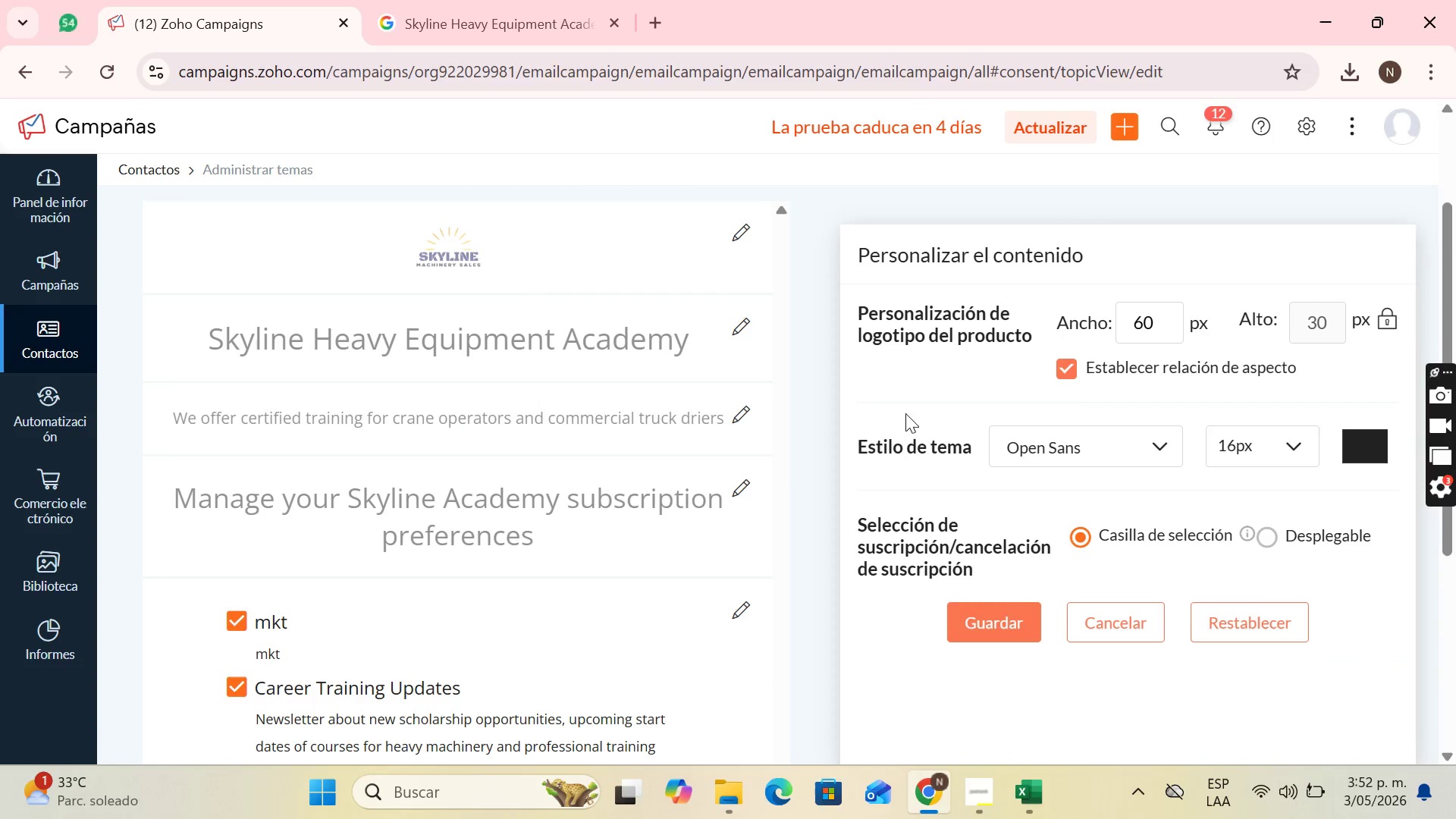 
scroll: coordinate [642, 544], scroll_direction: down, amount: 2.0
 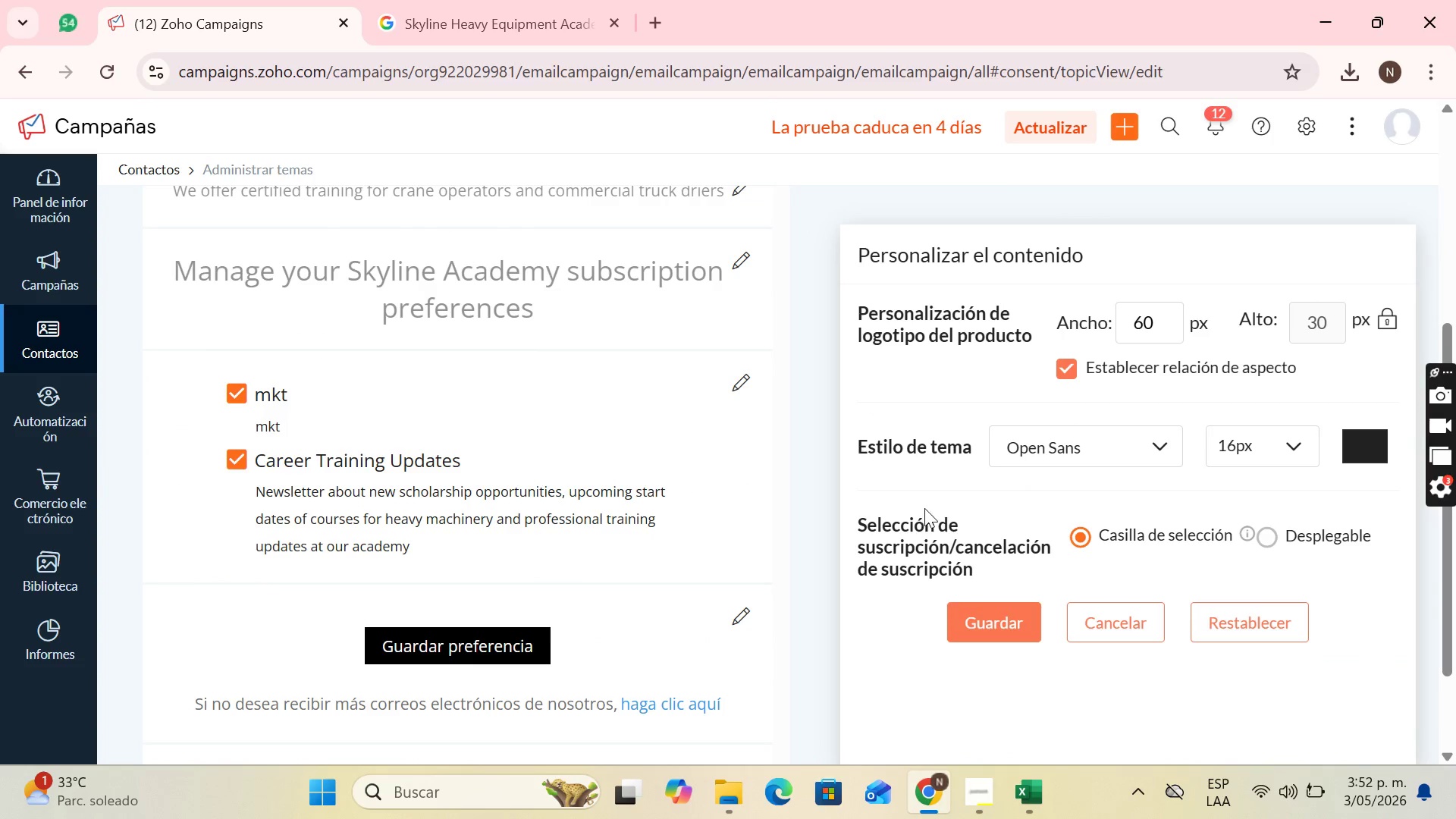 
scroll: coordinate [1142, 538], scroll_direction: up, amount: 1.0
 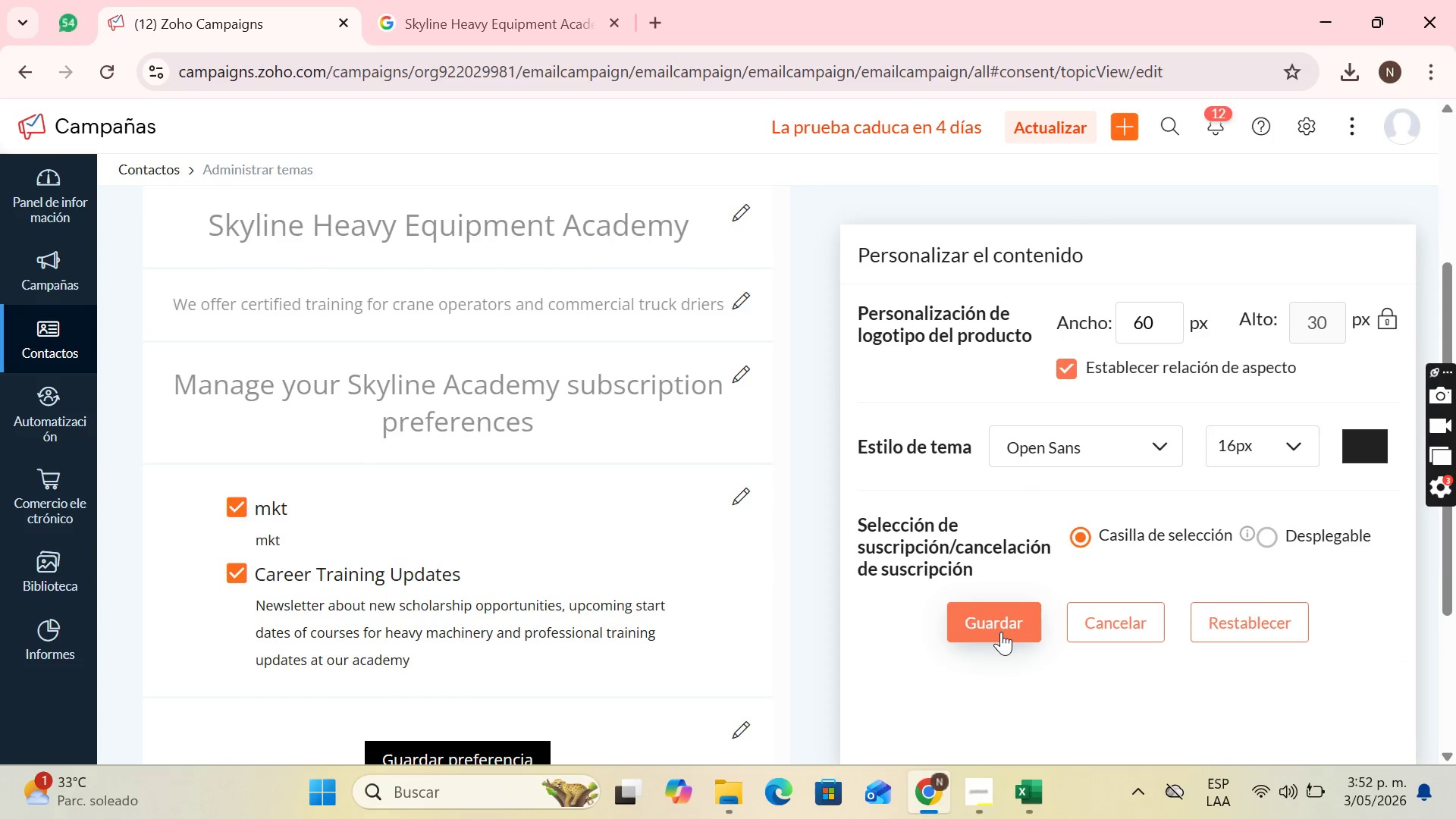 
left_click([1001, 632])
 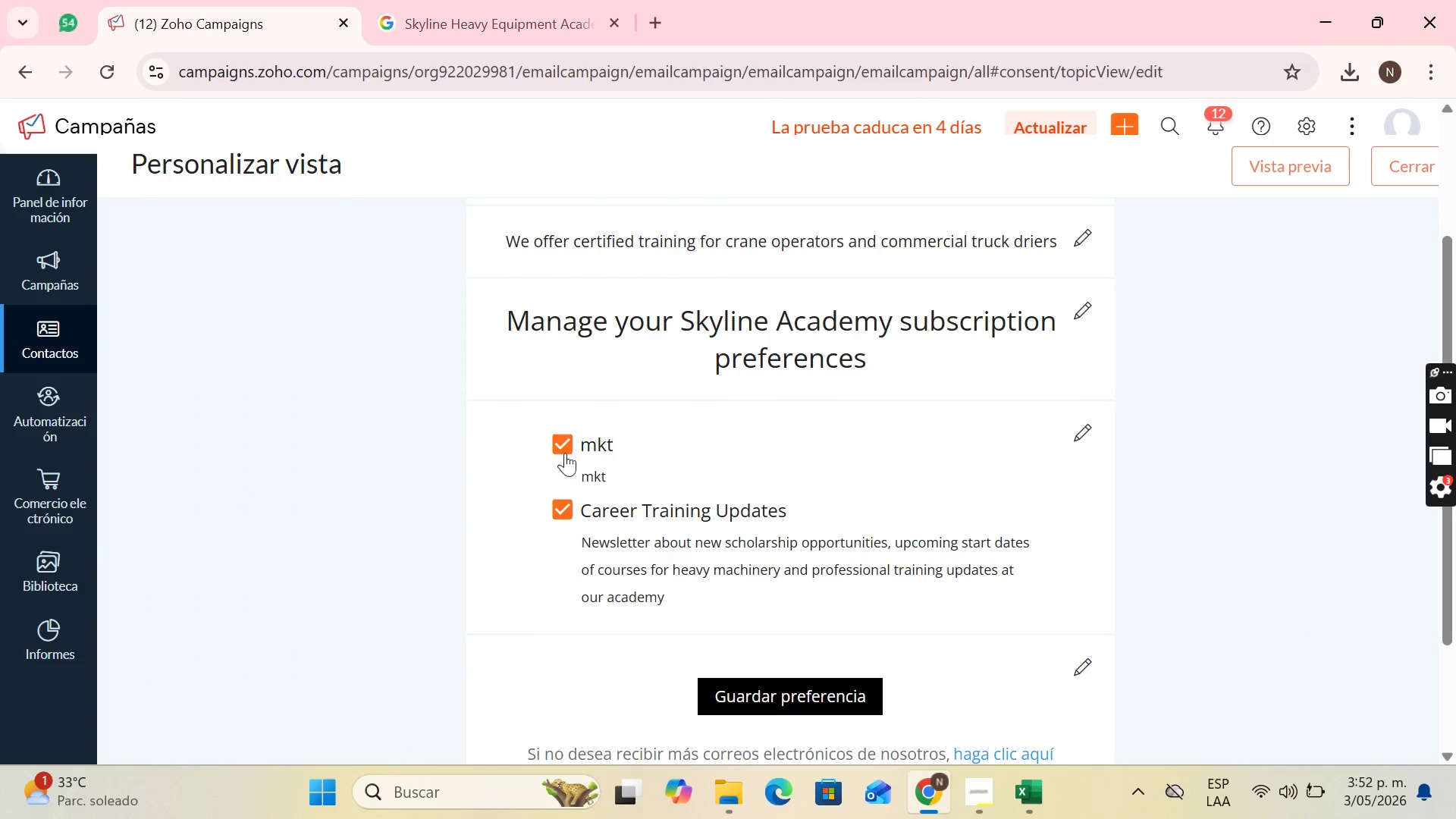 
left_click([573, 448])
 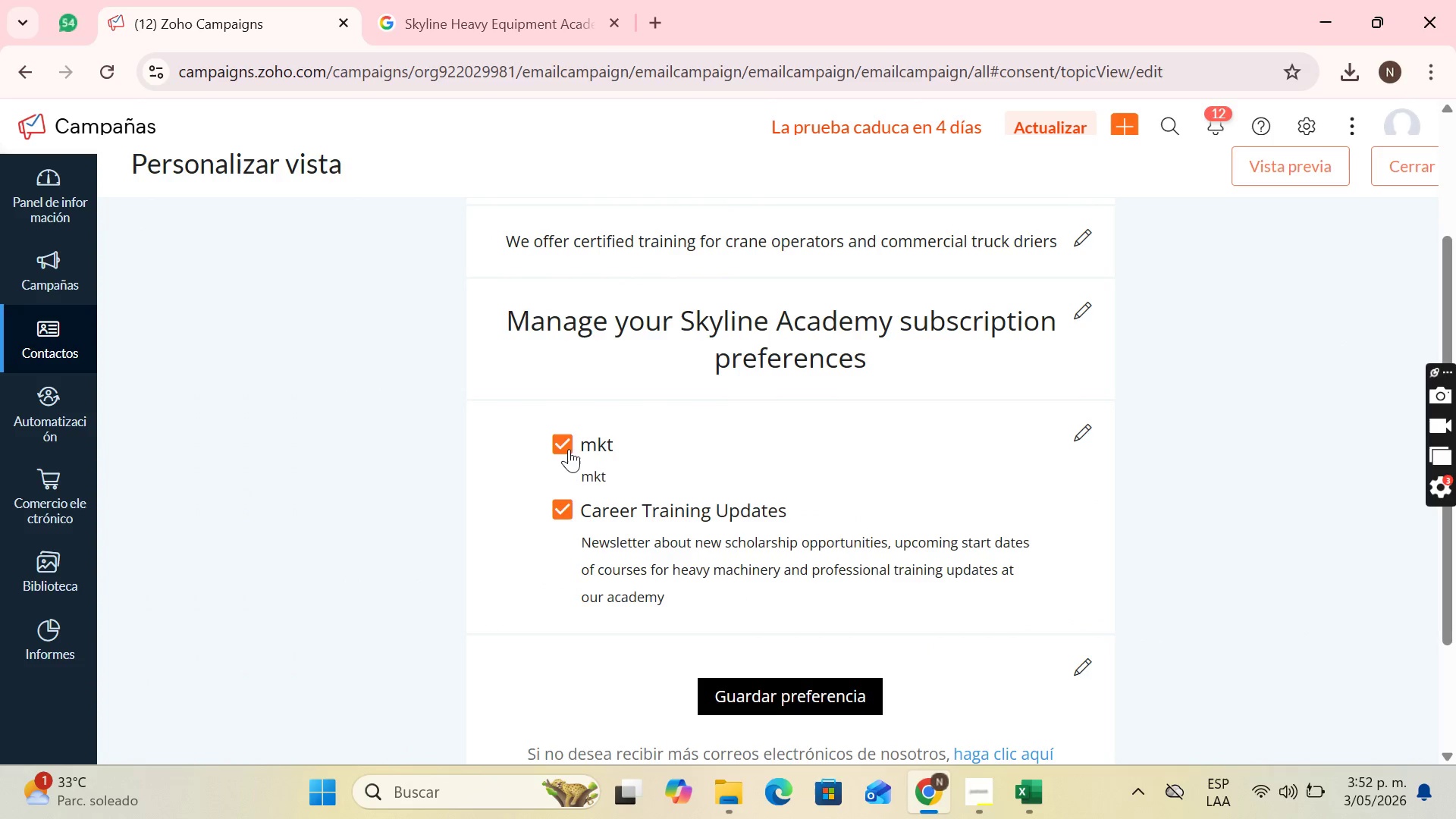 
left_click([566, 449])
 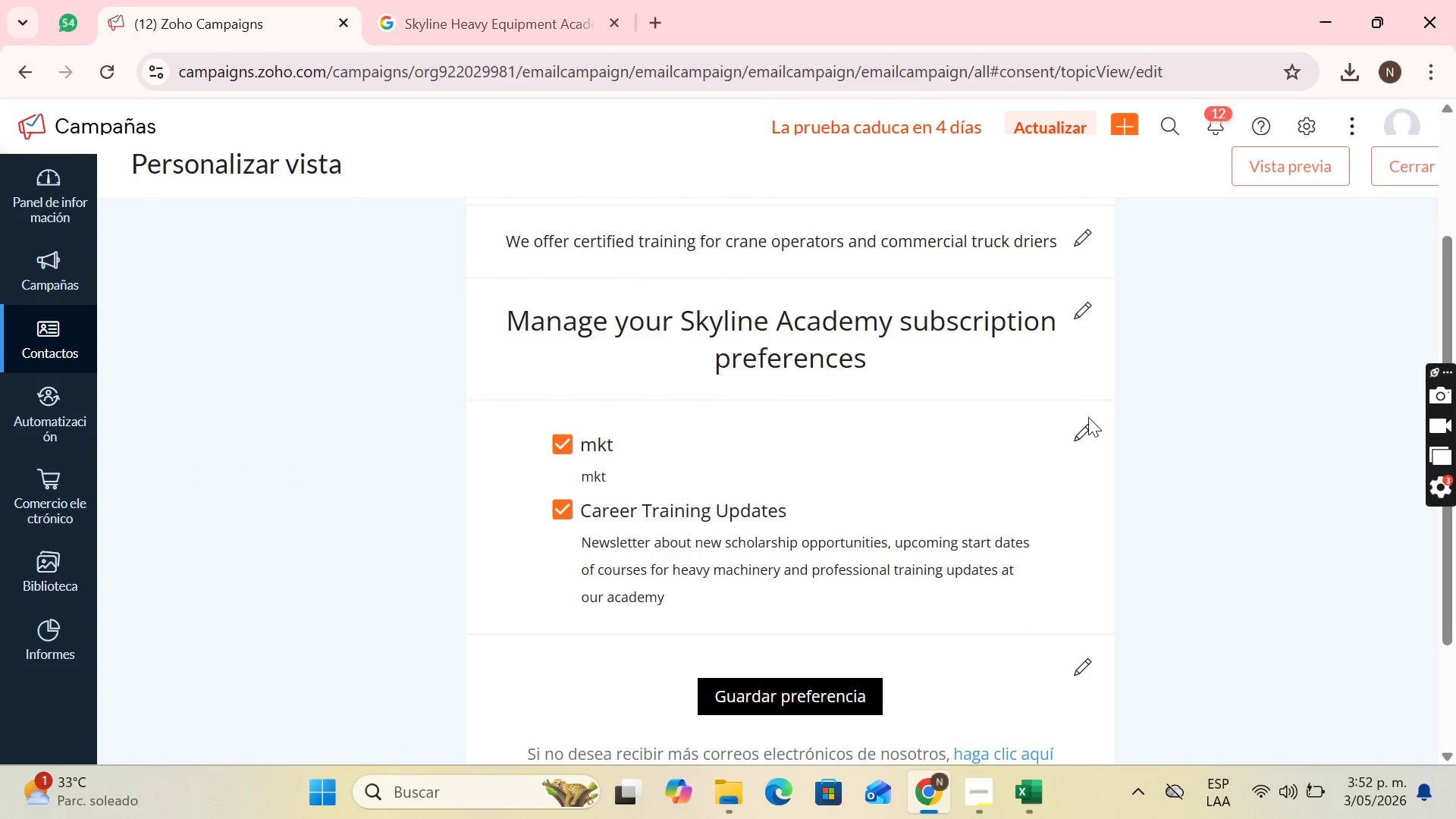 
left_click([1084, 435])
 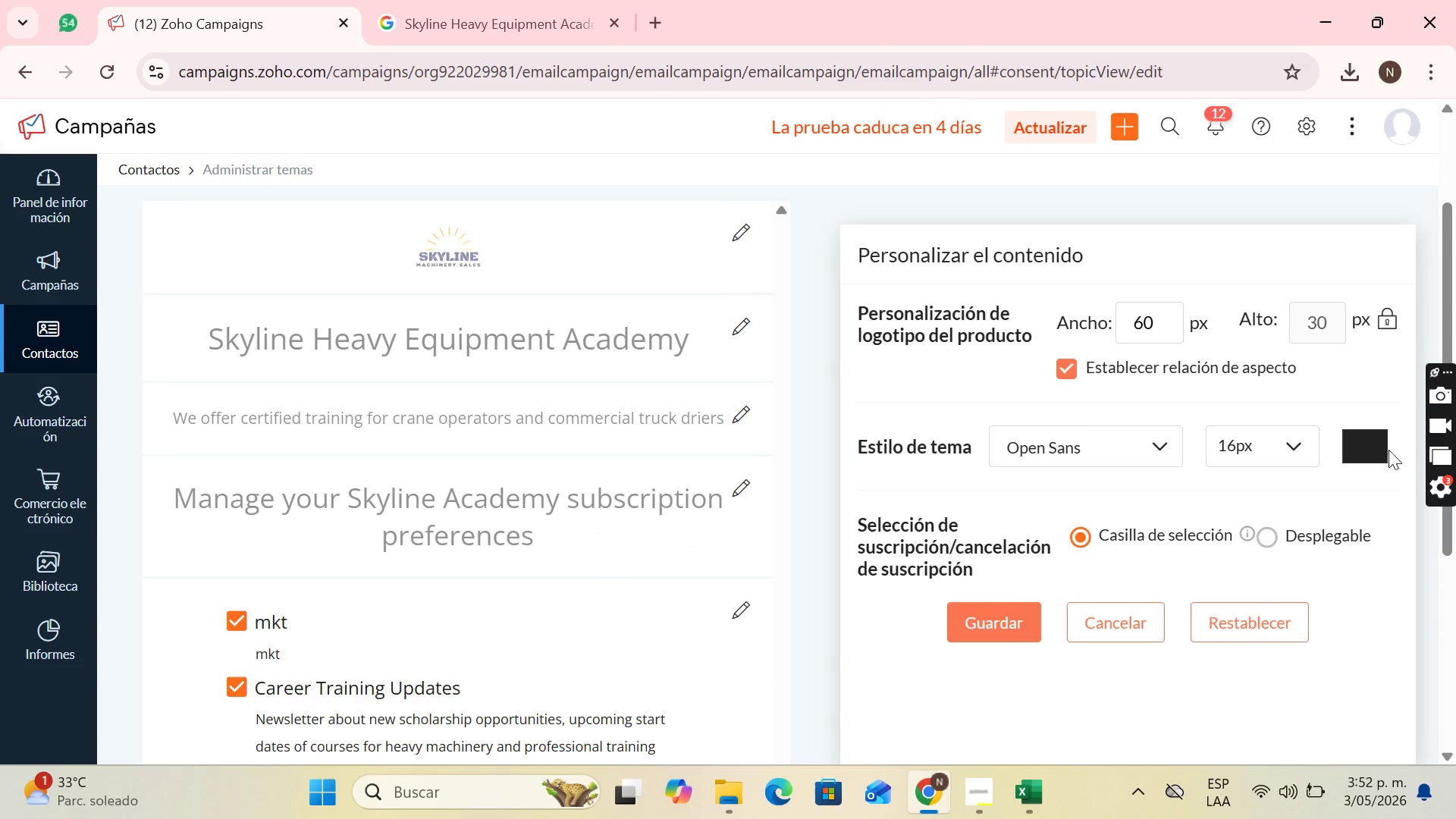 
scroll: coordinate [1163, 595], scroll_direction: up, amount: 1.0
 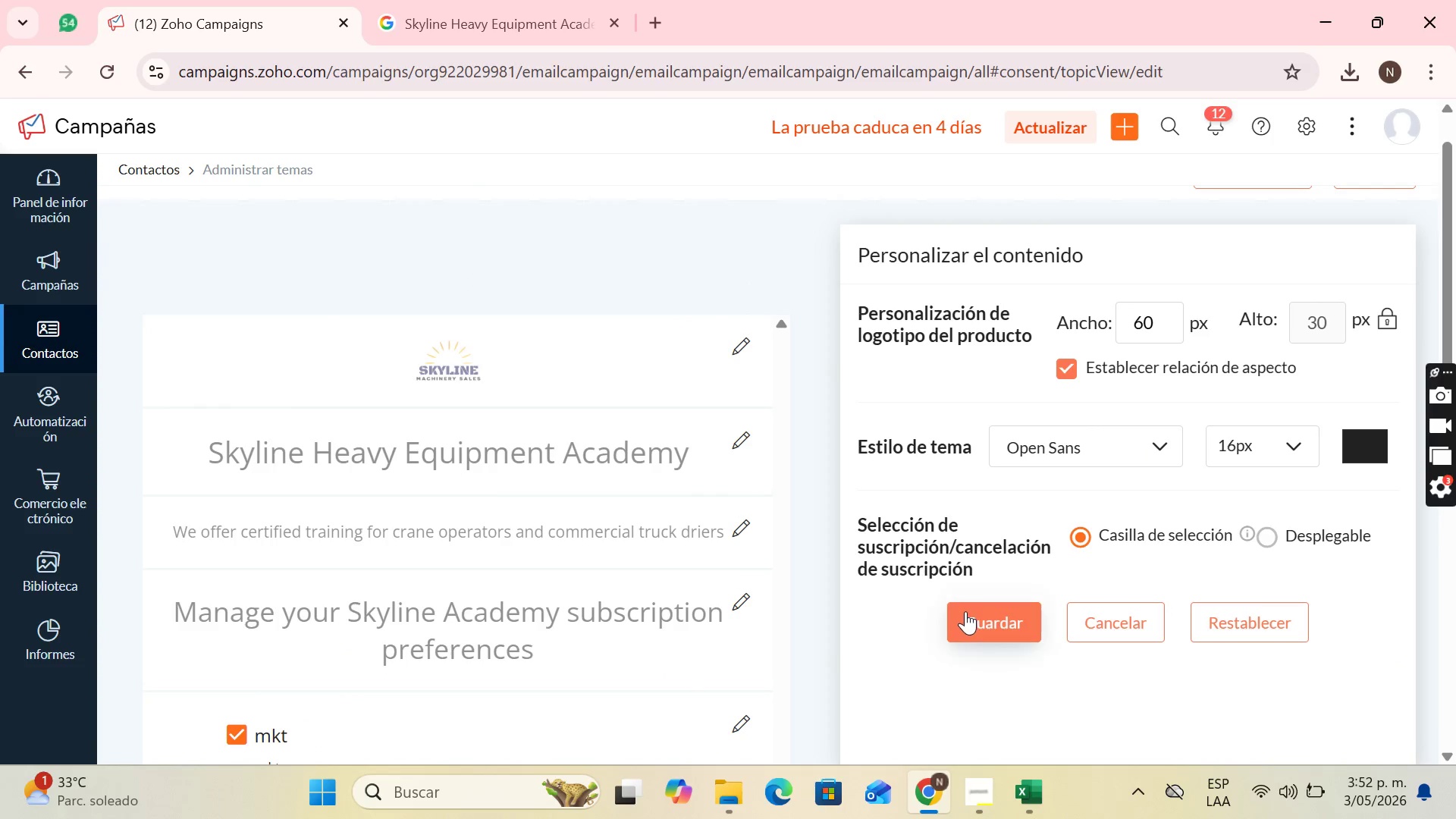 
left_click([965, 611])
 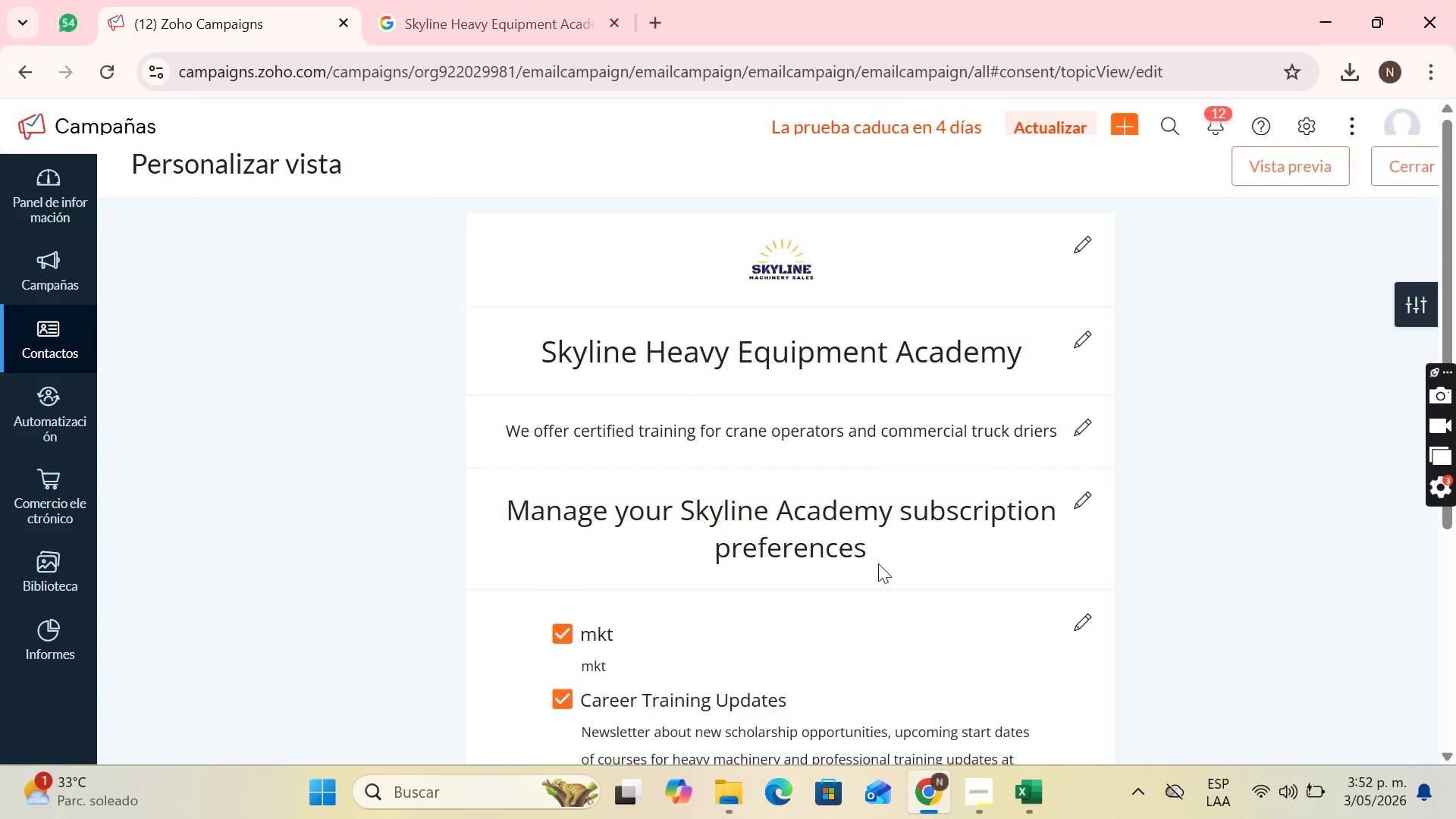 
scroll: coordinate [948, 479], scroll_direction: down, amount: 4.0
 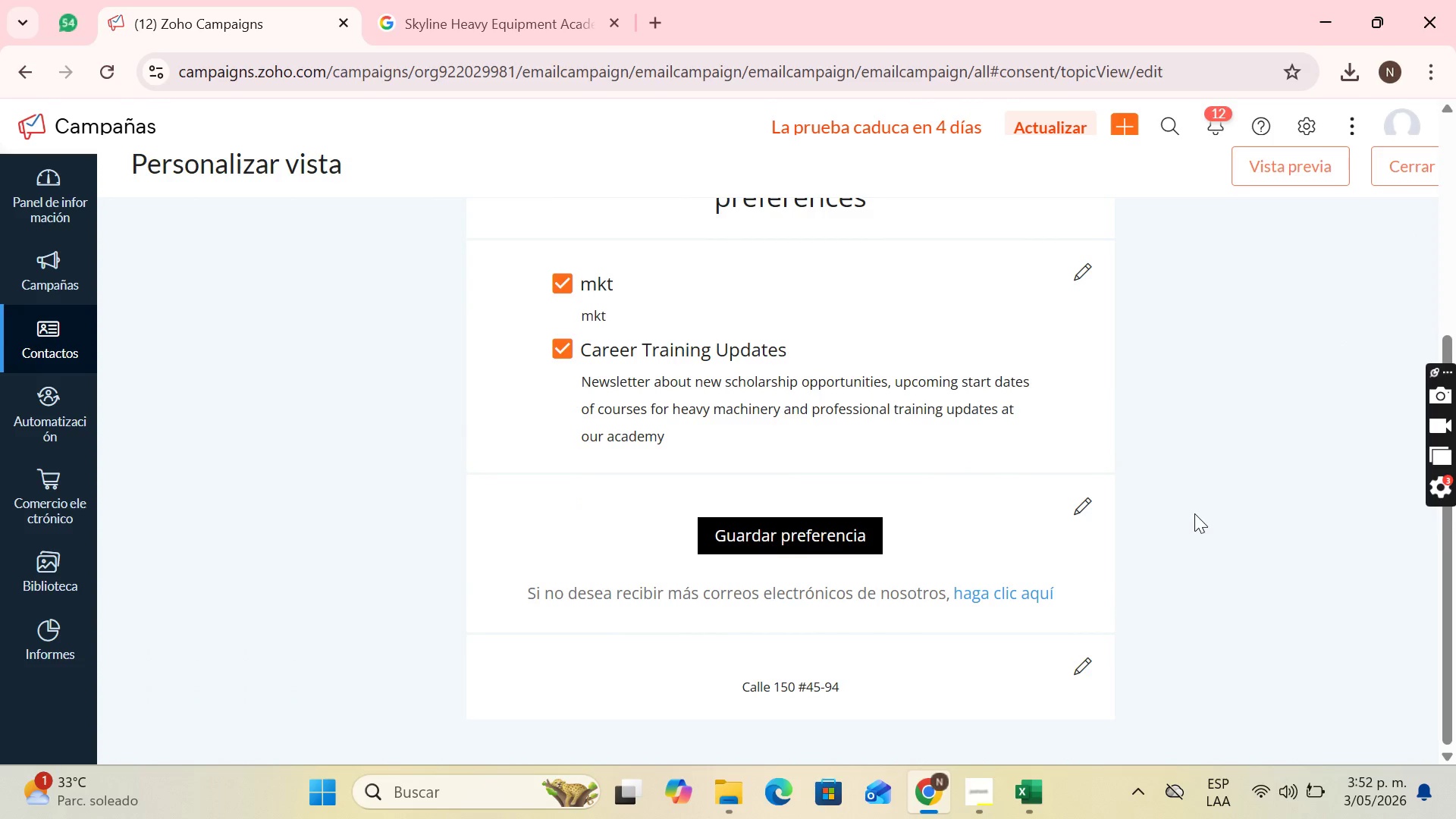 
wait(9.08)
 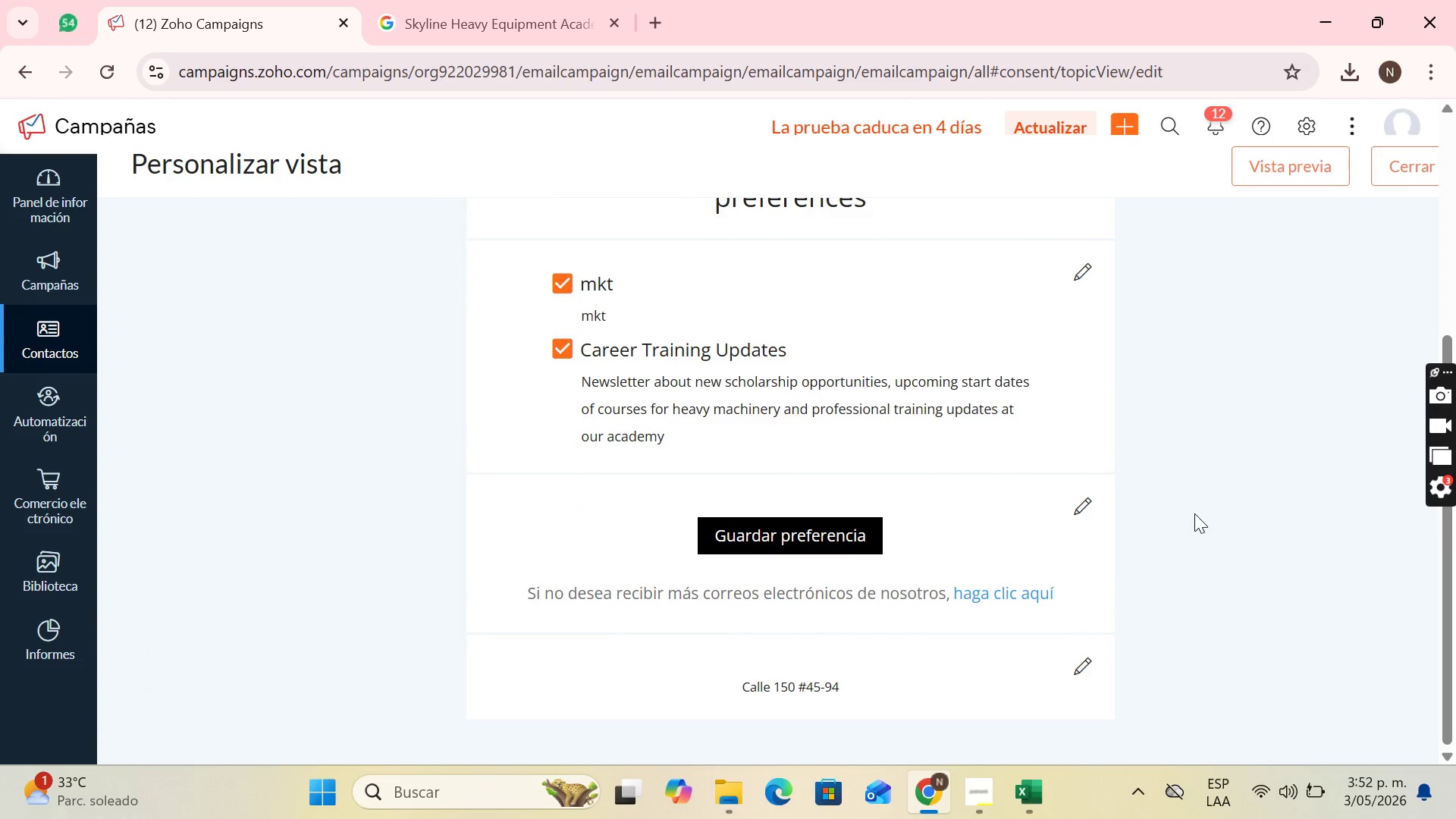 
left_click([1084, 509])
 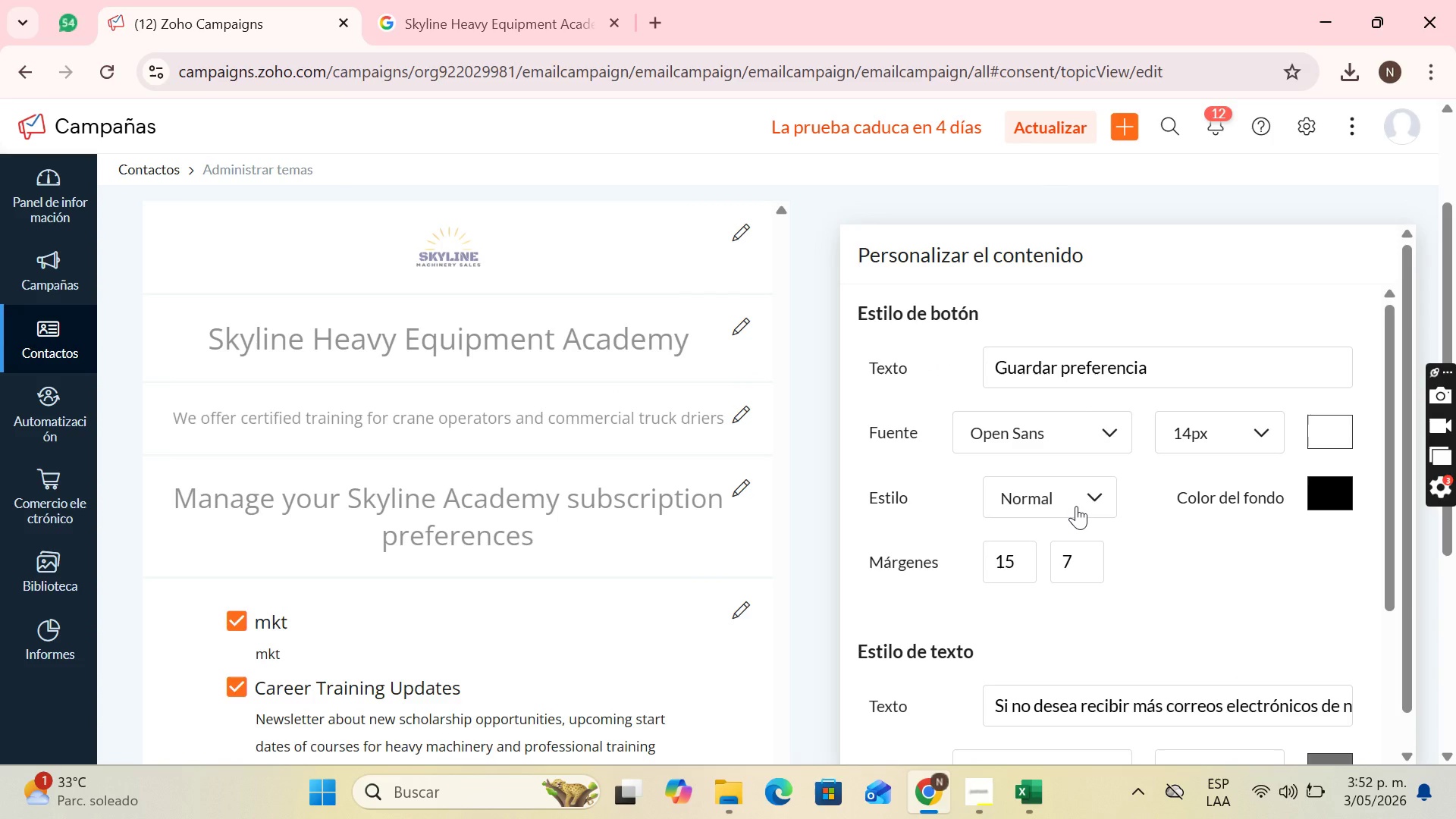 
wait(10.72)
 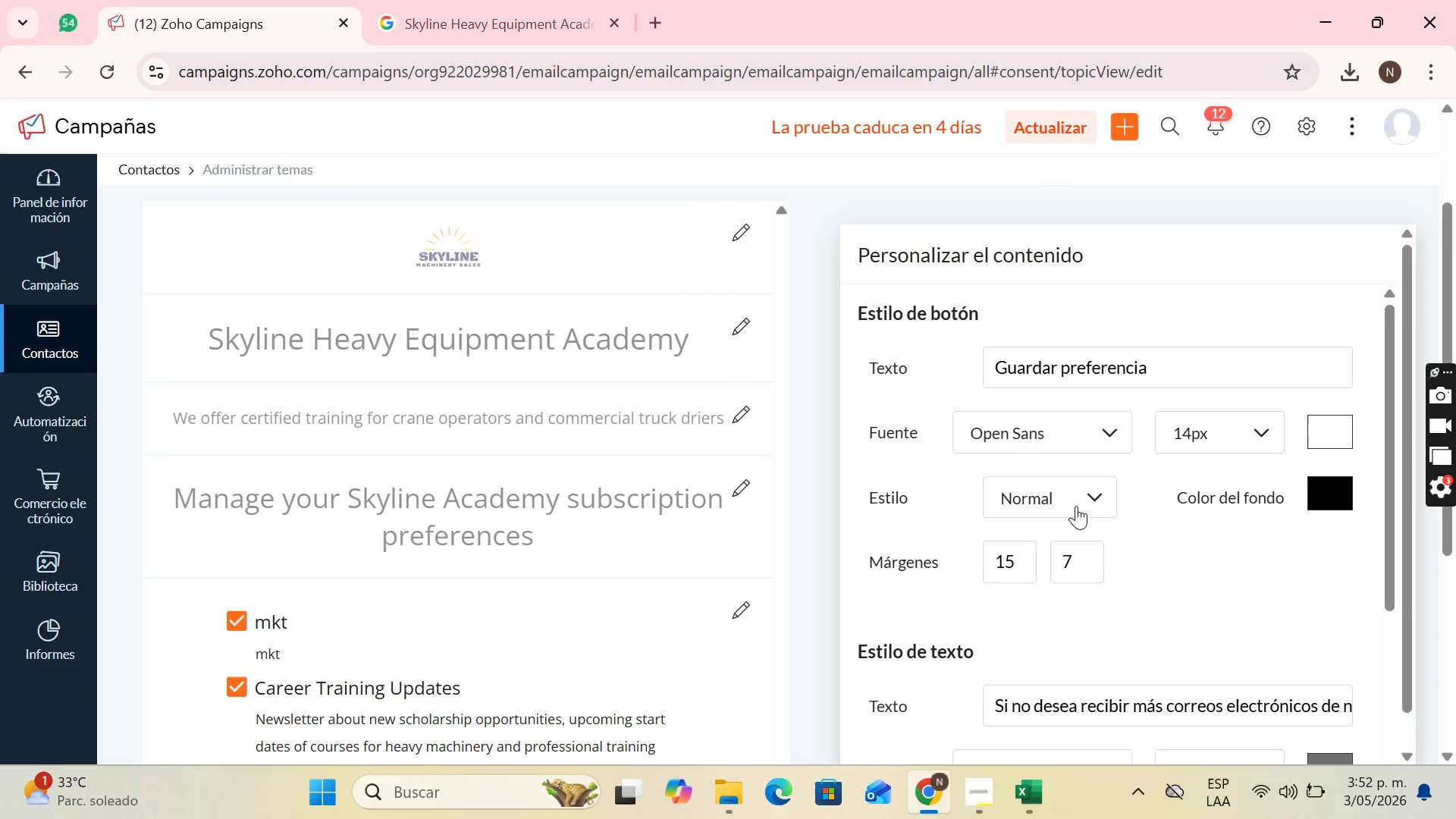 
left_click_drag(start_coordinate=[1153, 361], to_coordinate=[960, 380])
 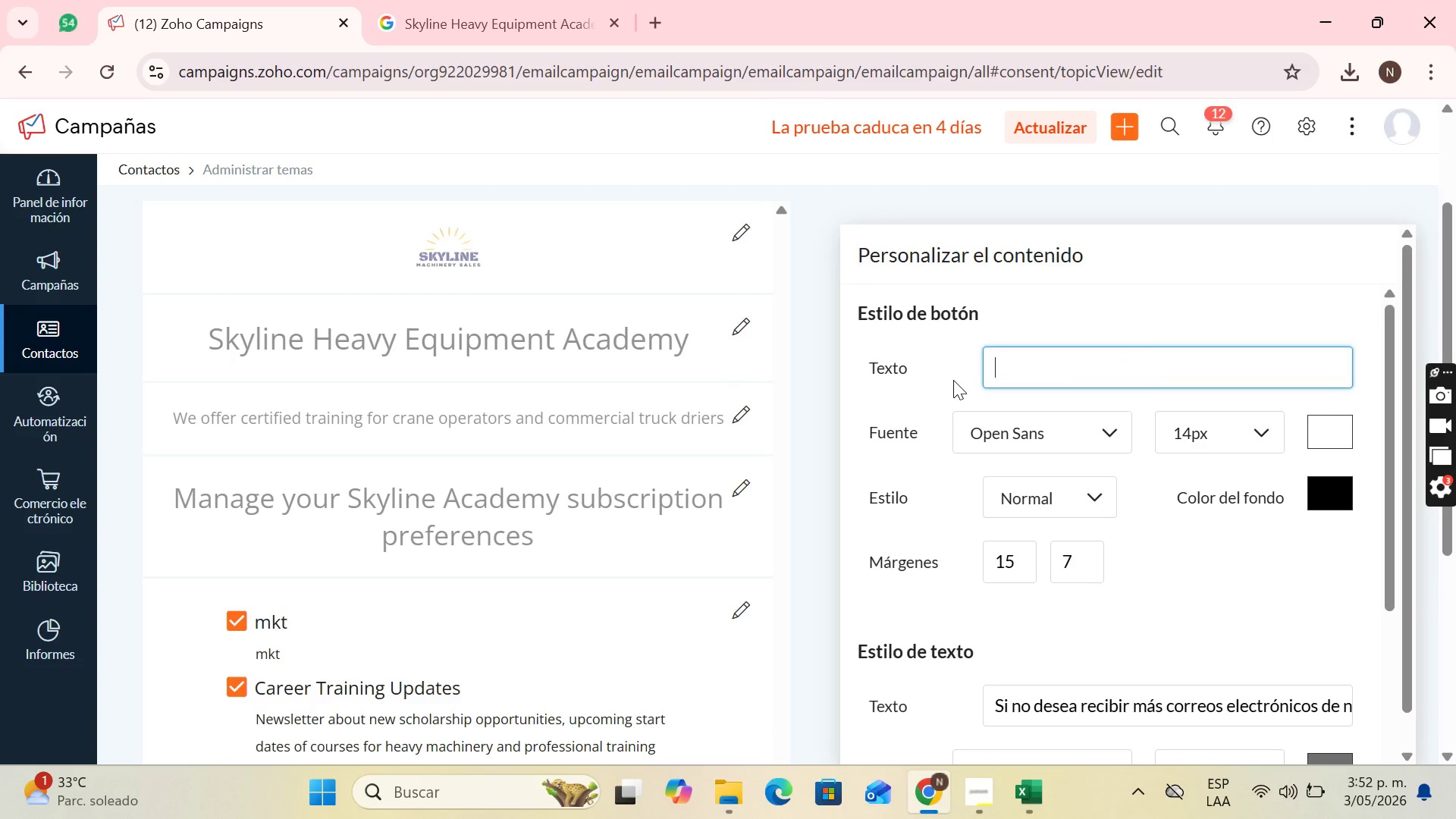 
key(Backspace)
type(Update preferences)
 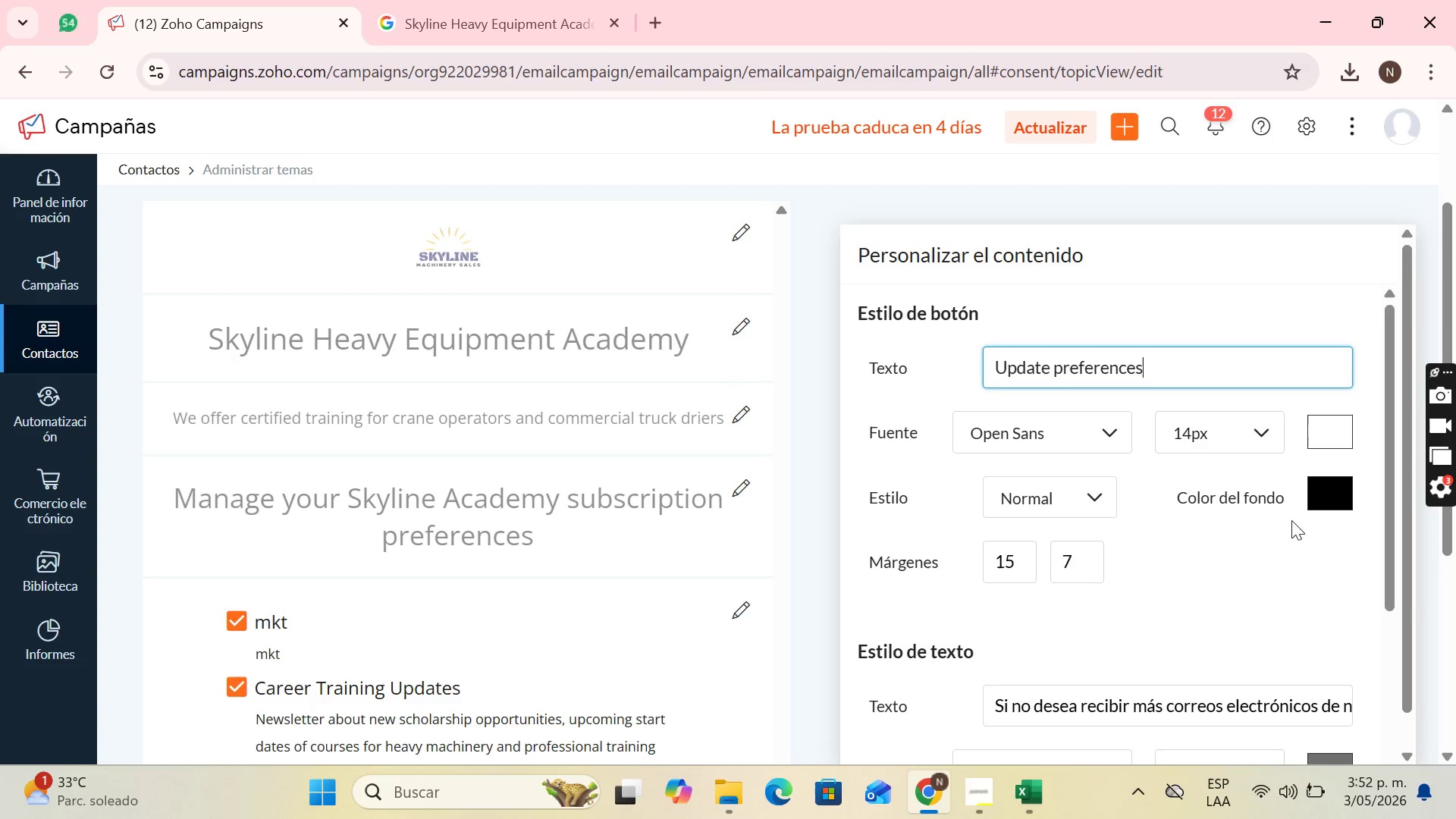 
left_click([1338, 500])
 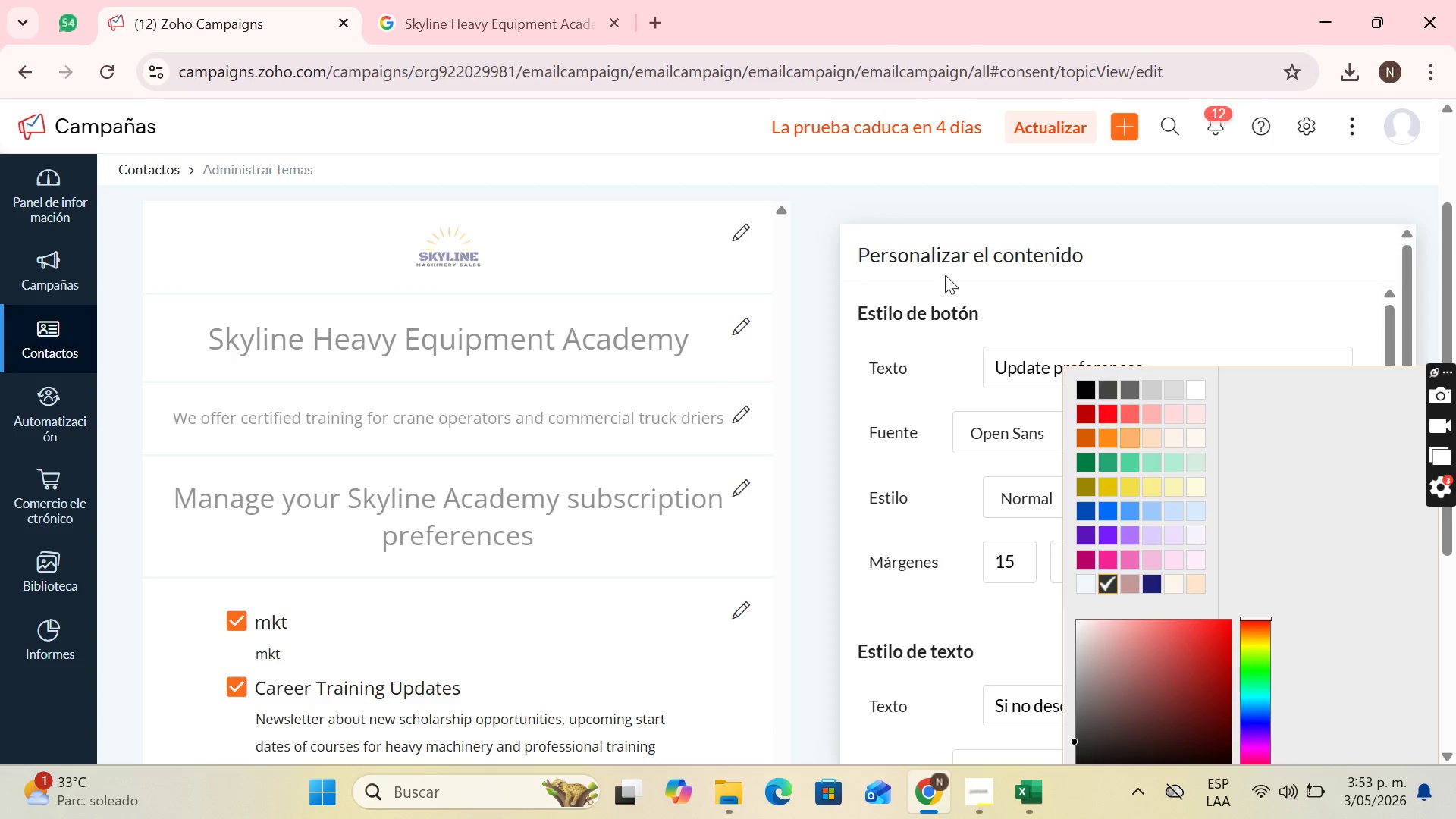 
scroll: coordinate [1057, 548], scroll_direction: down, amount: 3.0
 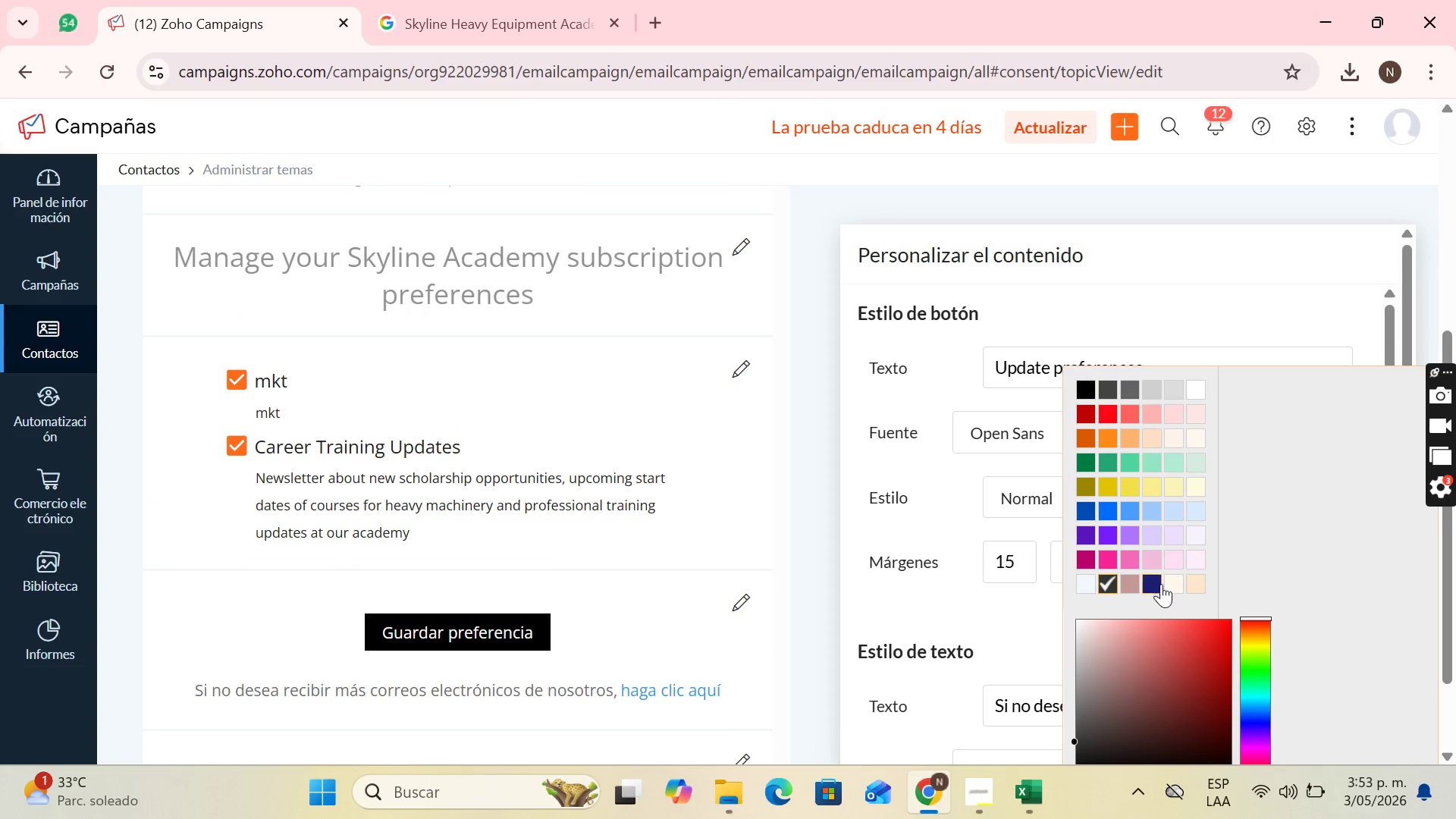 
left_click([1161, 584])
 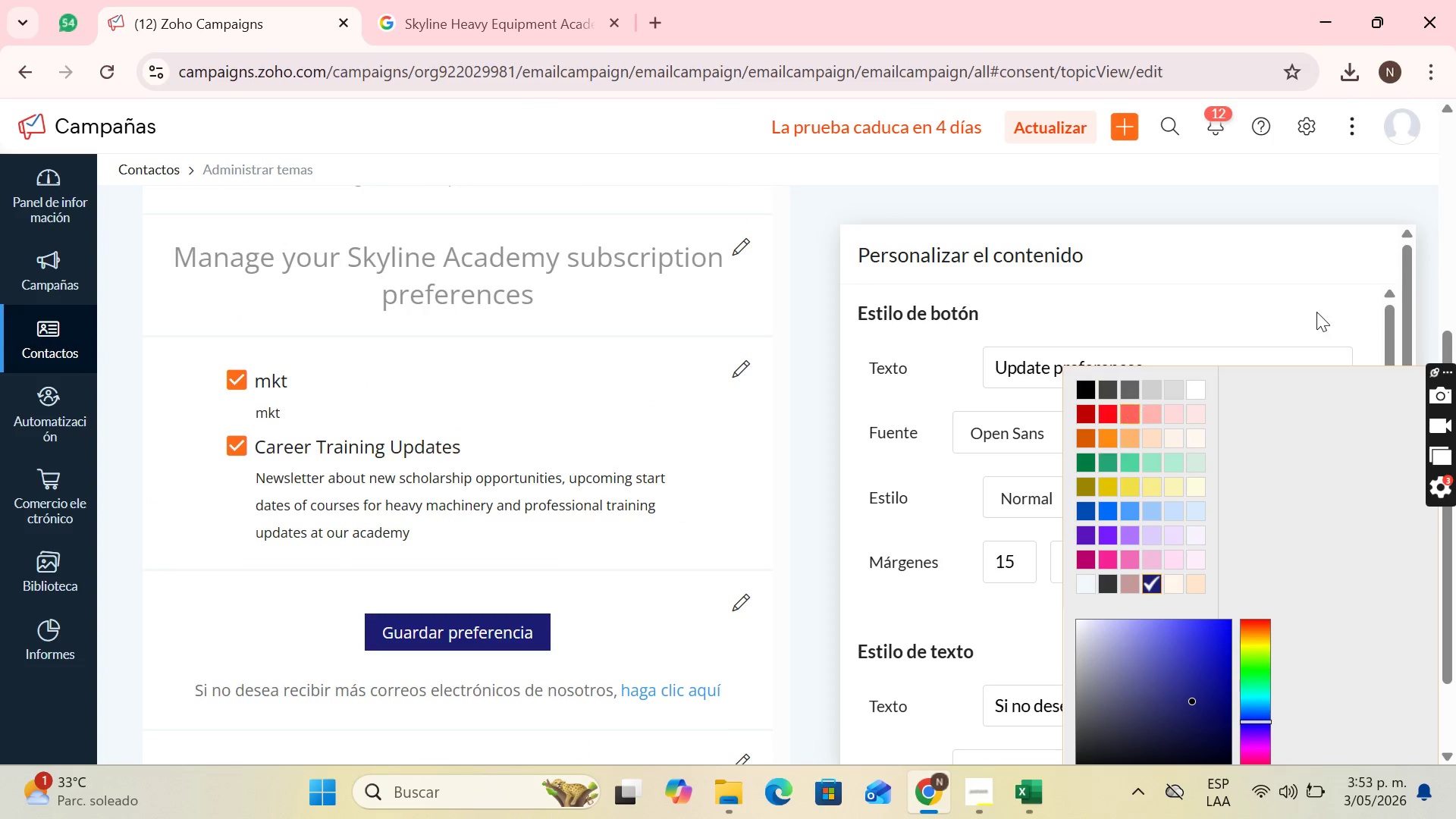 
left_click([1312, 306])
 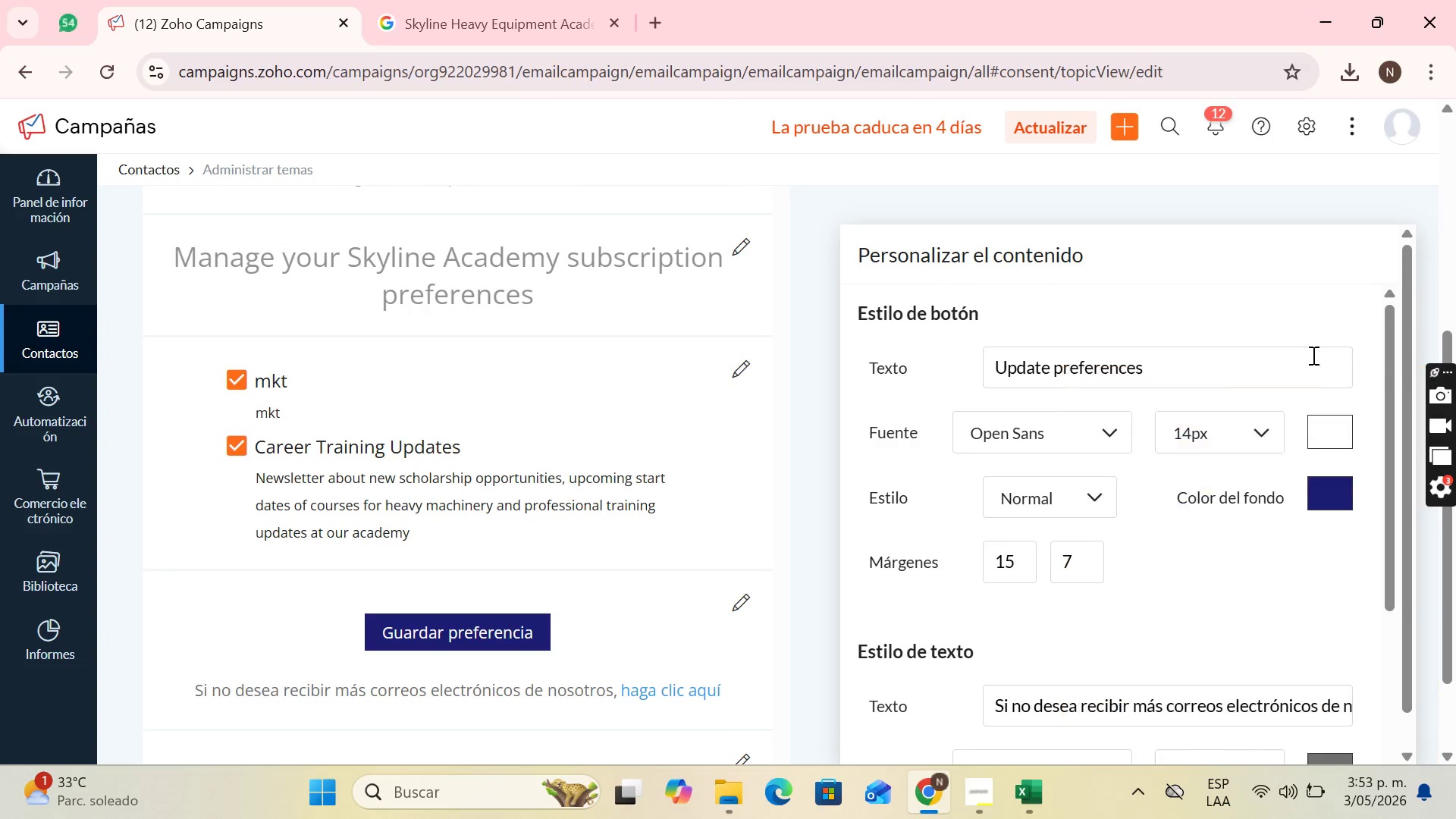 
scroll: coordinate [1306, 593], scroll_direction: down, amount: 5.0
 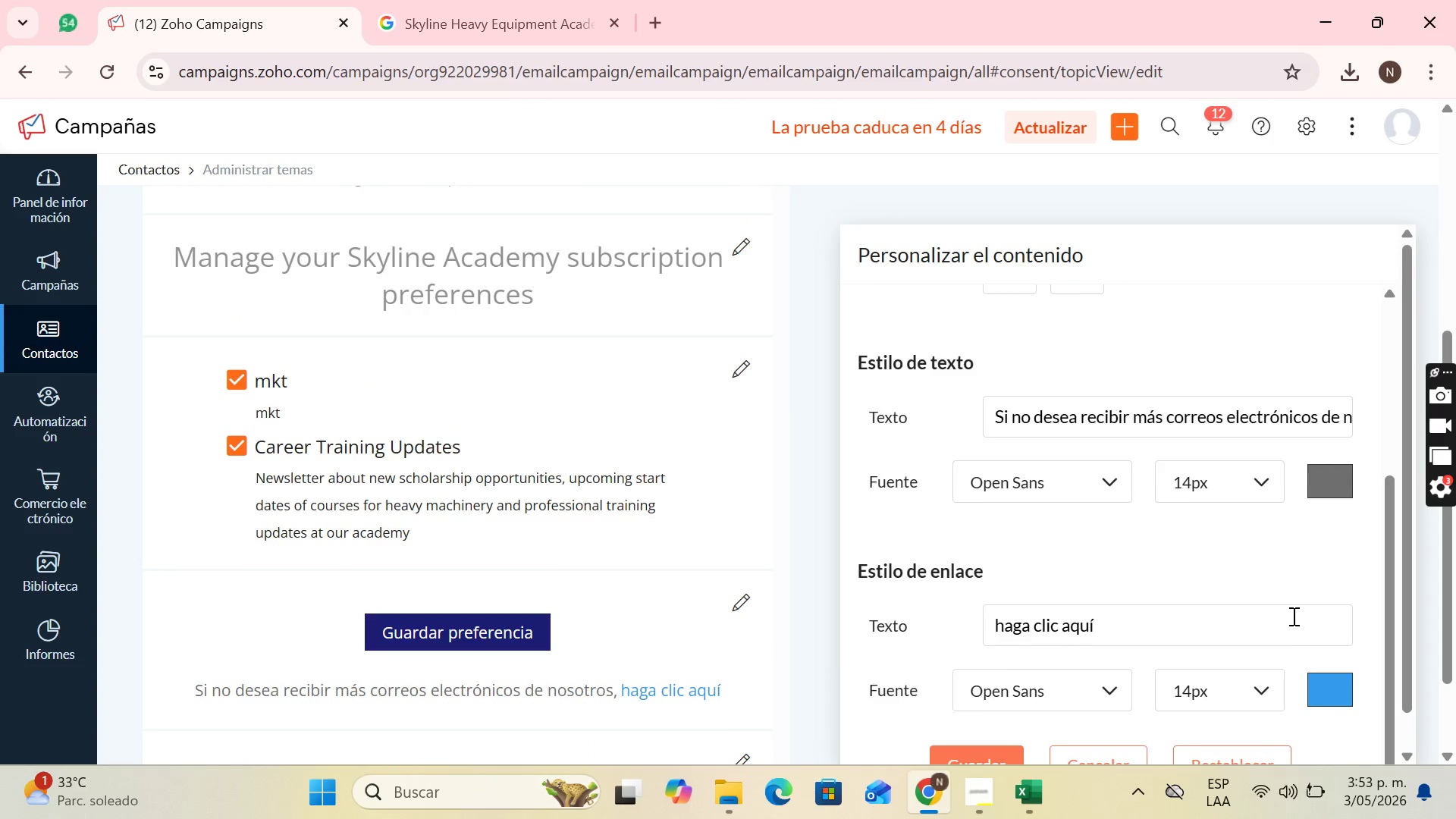 
scroll: coordinate [1280, 595], scroll_direction: up, amount: 8.0
 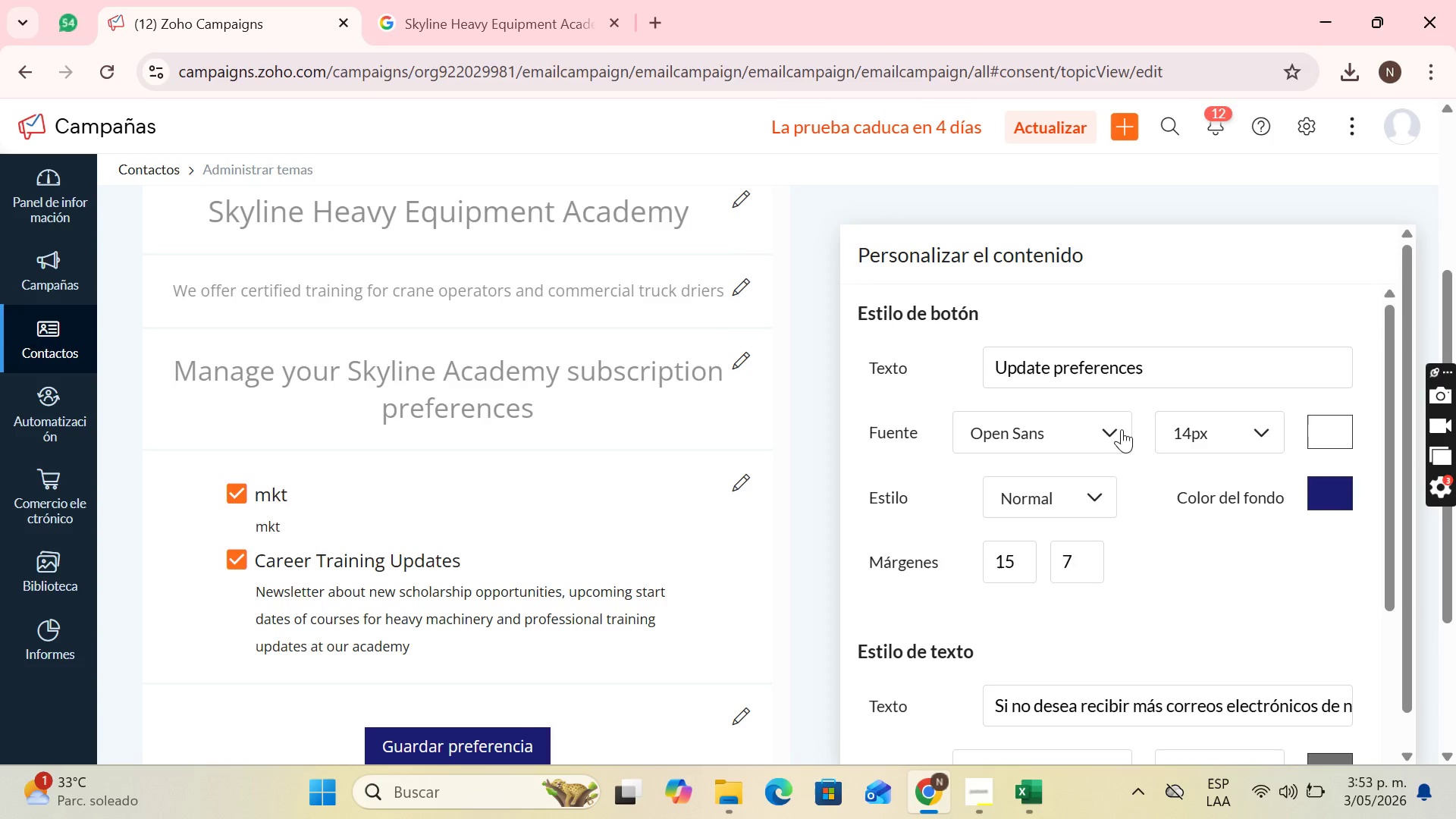 
wait(19.72)
 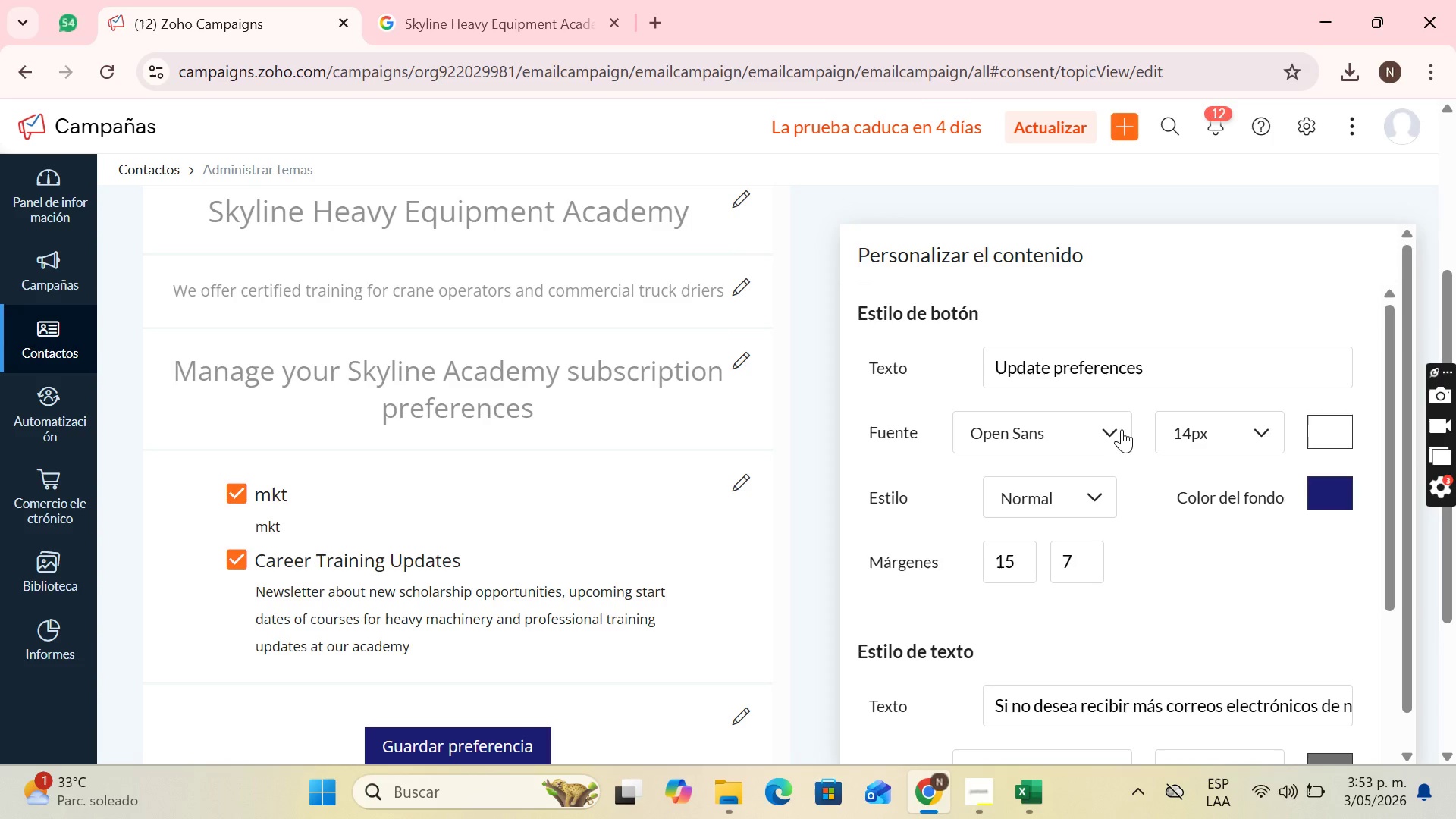 
scroll: coordinate [1153, 519], scroll_direction: down, amount: 1.0
 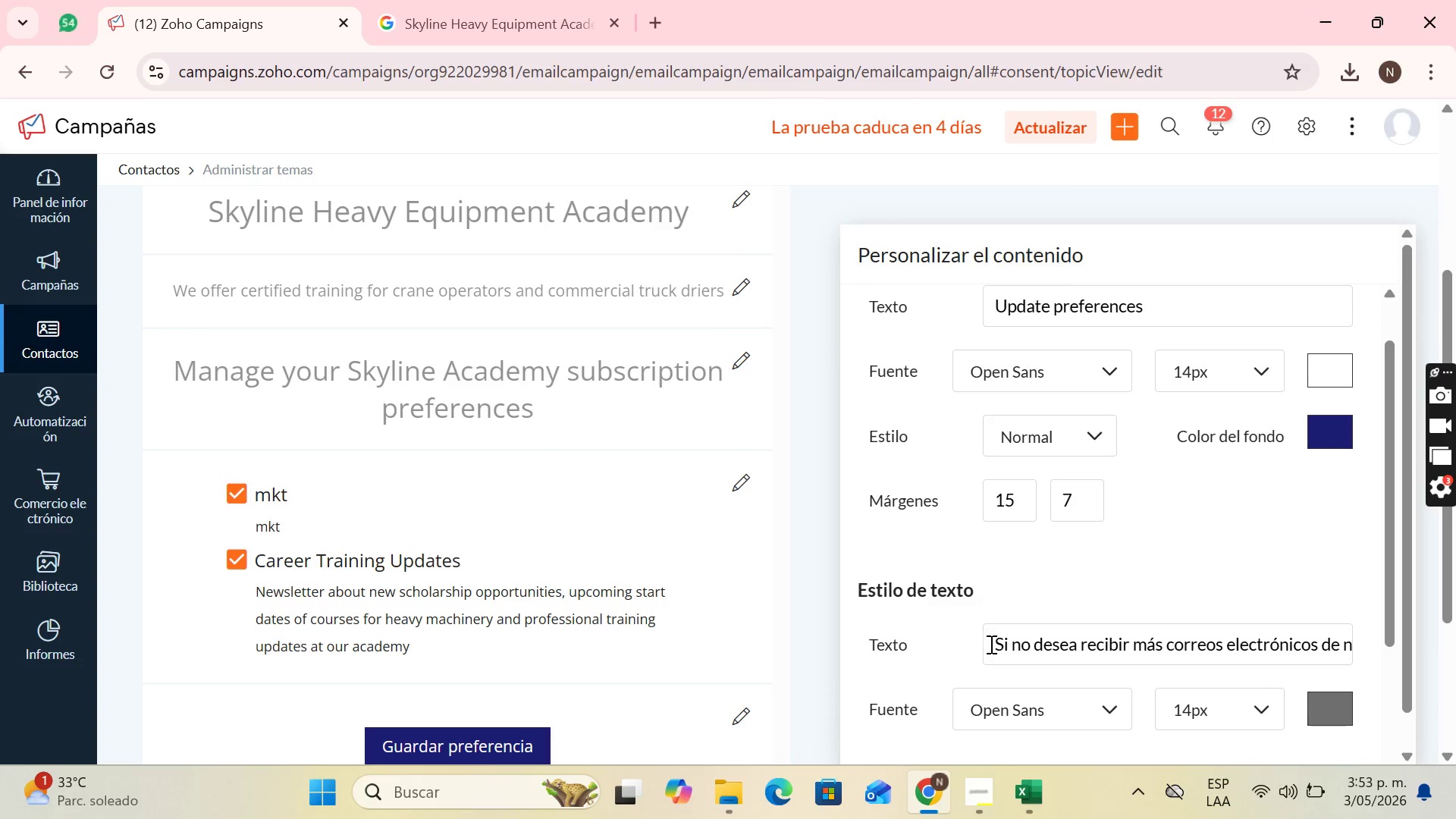 
left_click_drag(start_coordinate=[990, 644], to_coordinate=[1455, 704])
 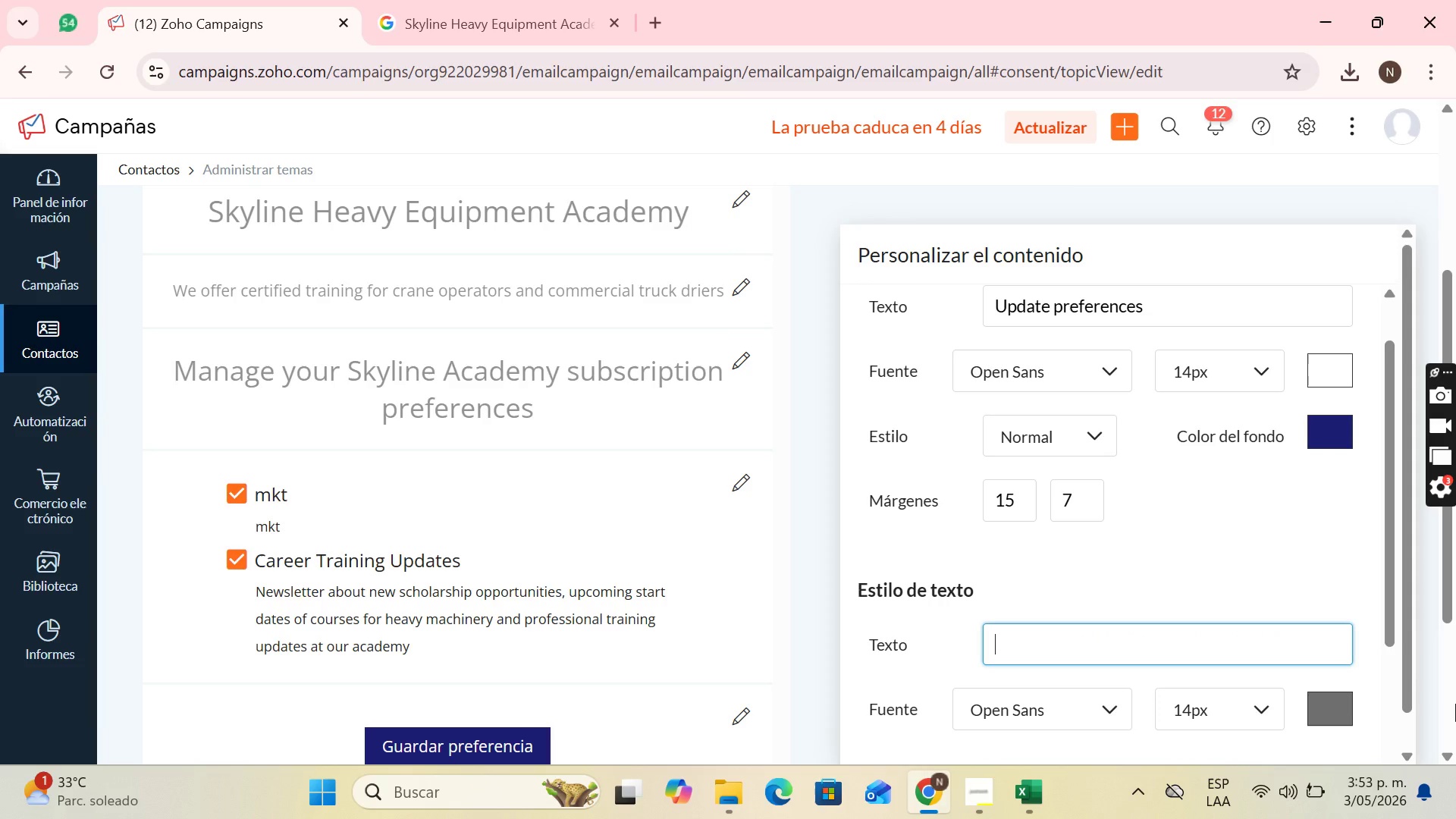 
key(Backspace)
type(If you do not want to receive any amor)
key(Backspace)
key(Backspace)
key(Backspace)
key(Backspace)
type(more emails from us,)
 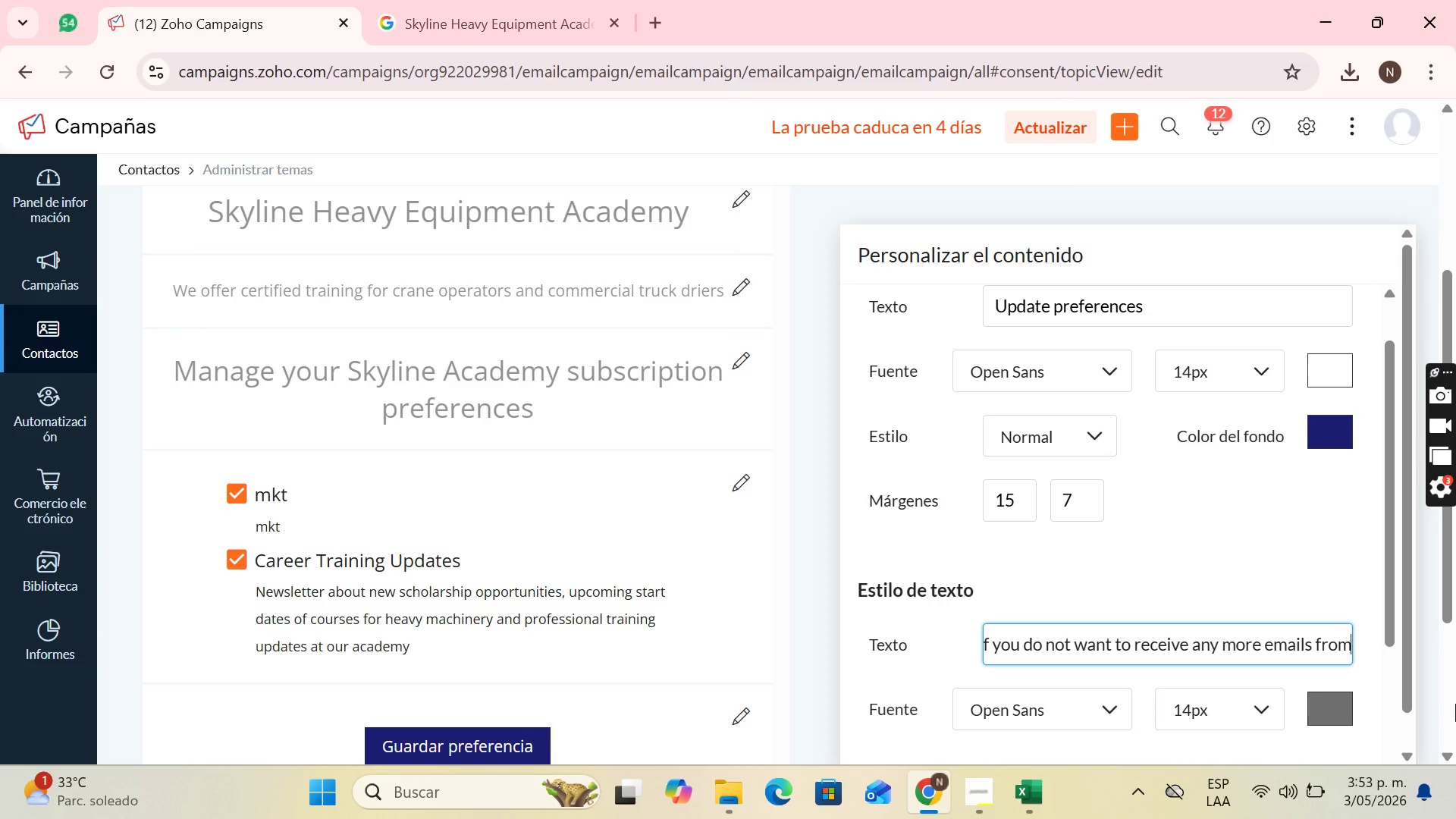 
key(ArrowRight)
 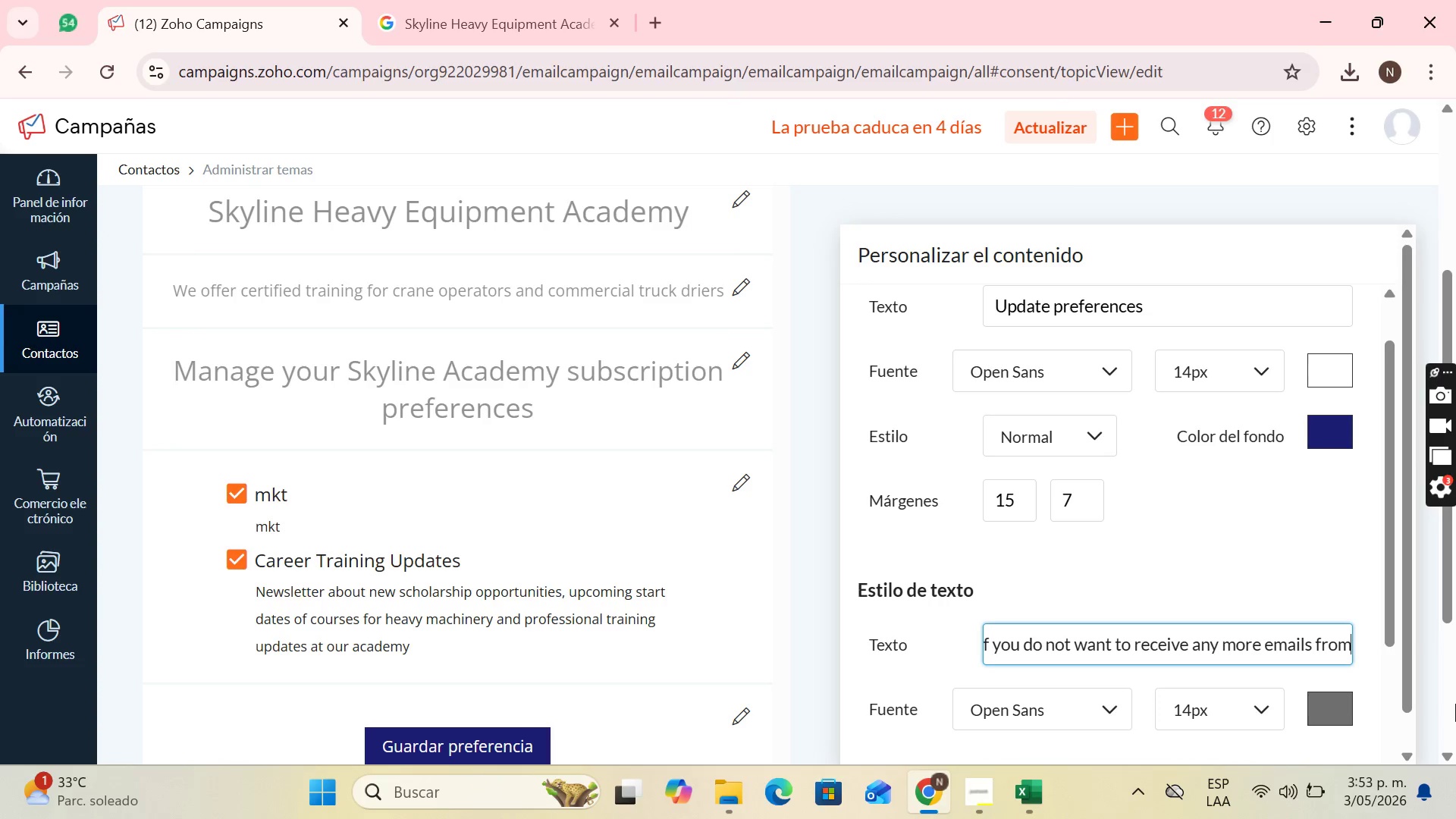 
key(ArrowRight)
 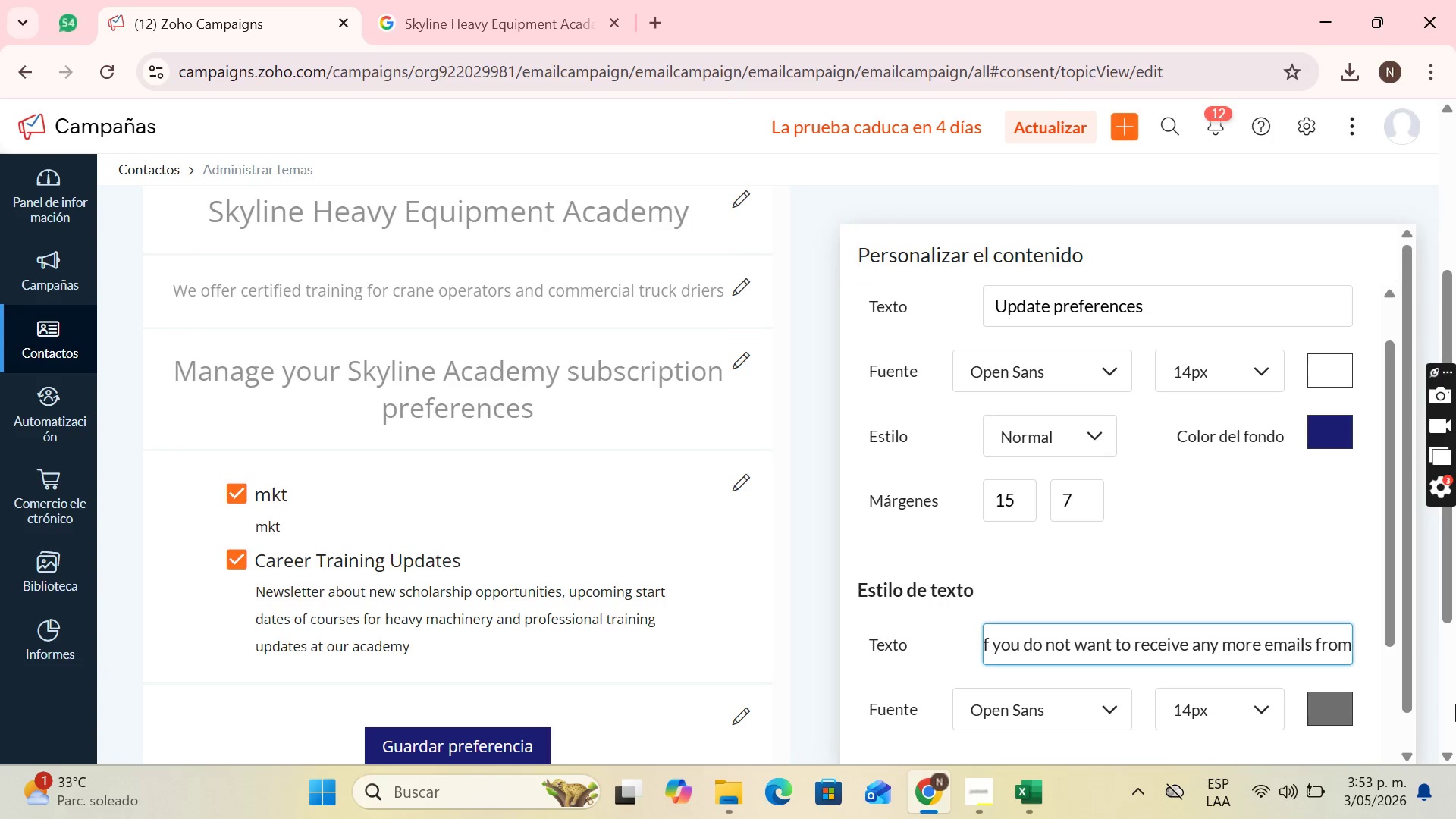 
type(us)
 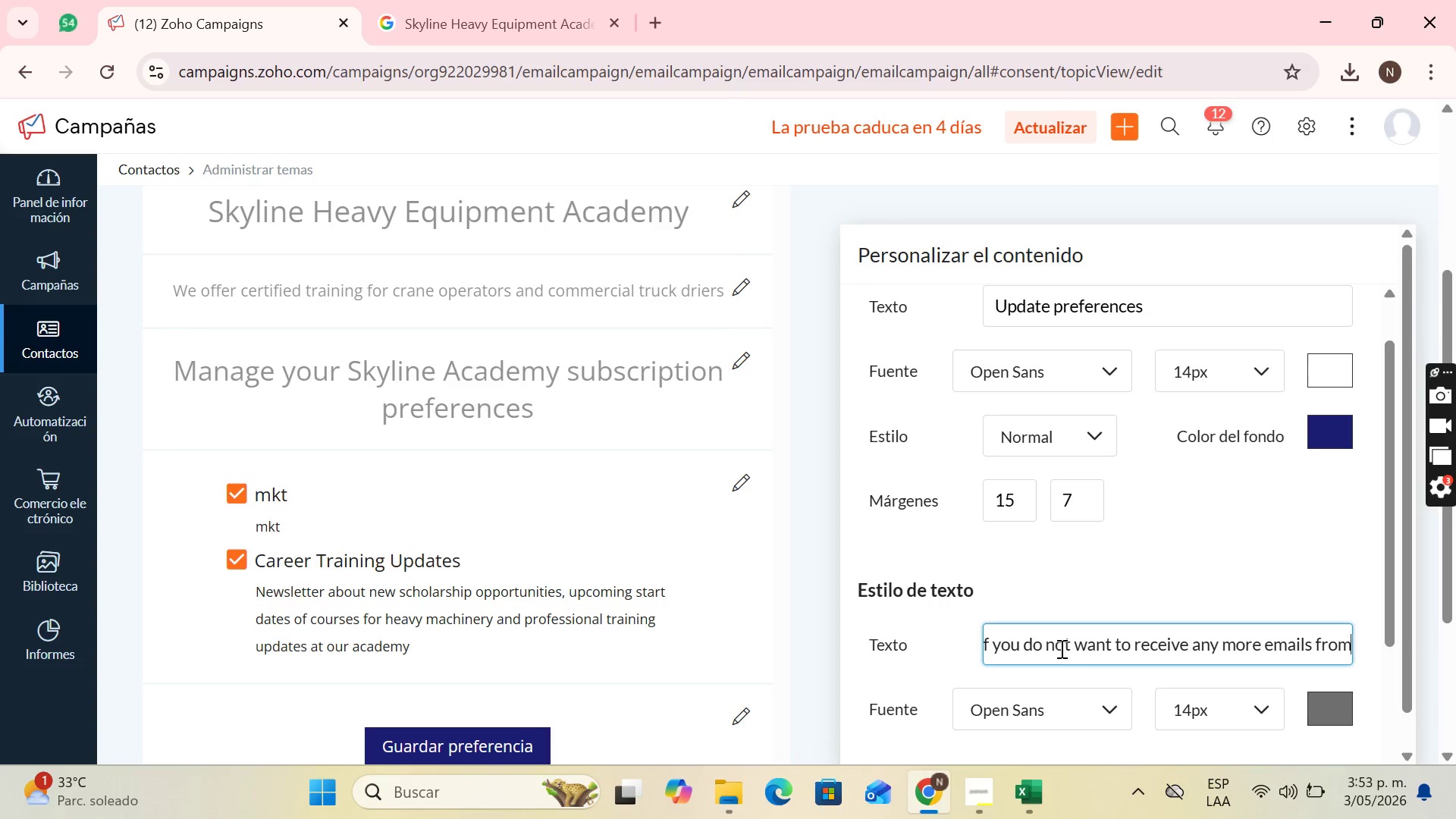 
left_click([1062, 648])
 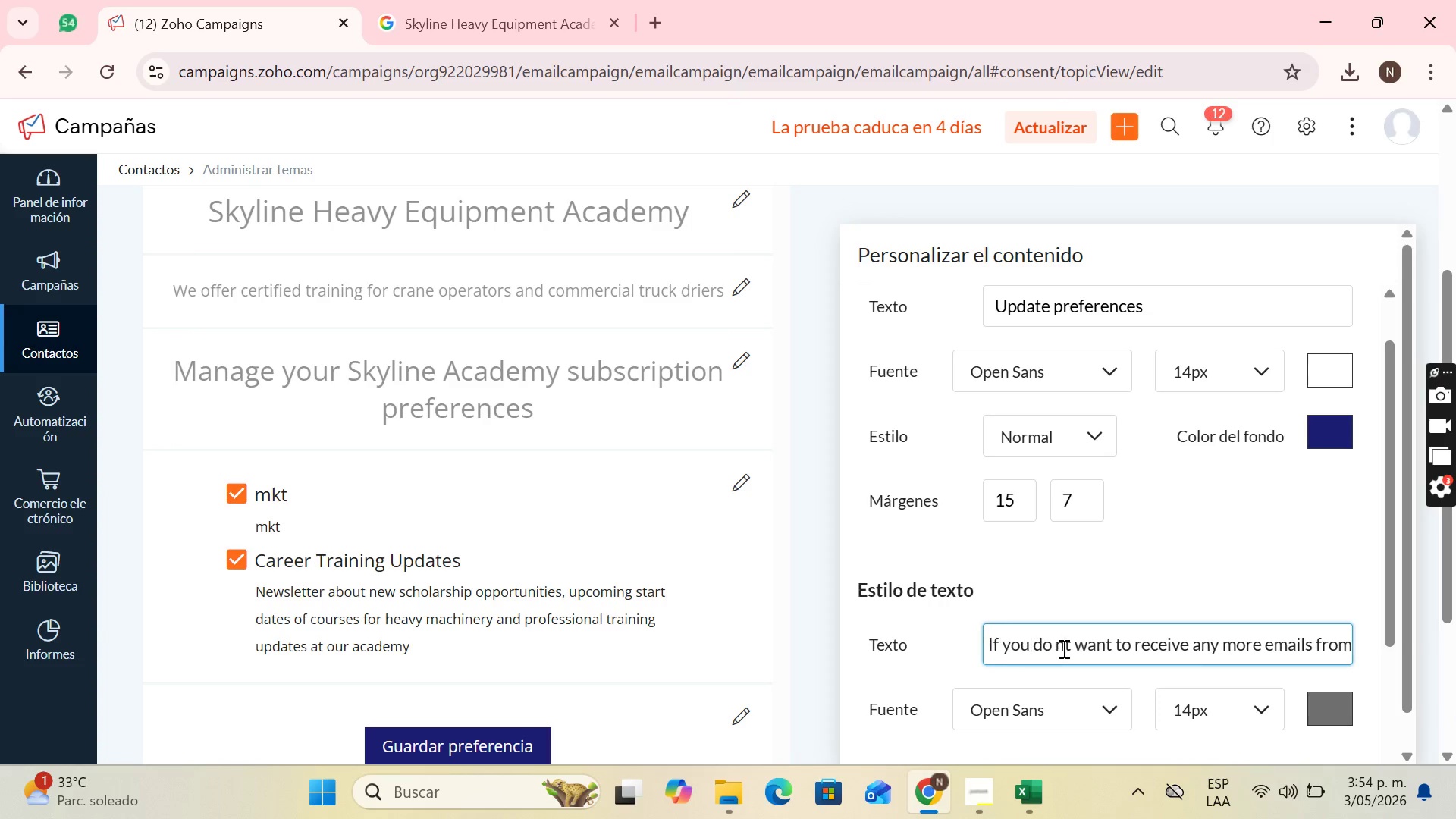 
key(Backspace)
 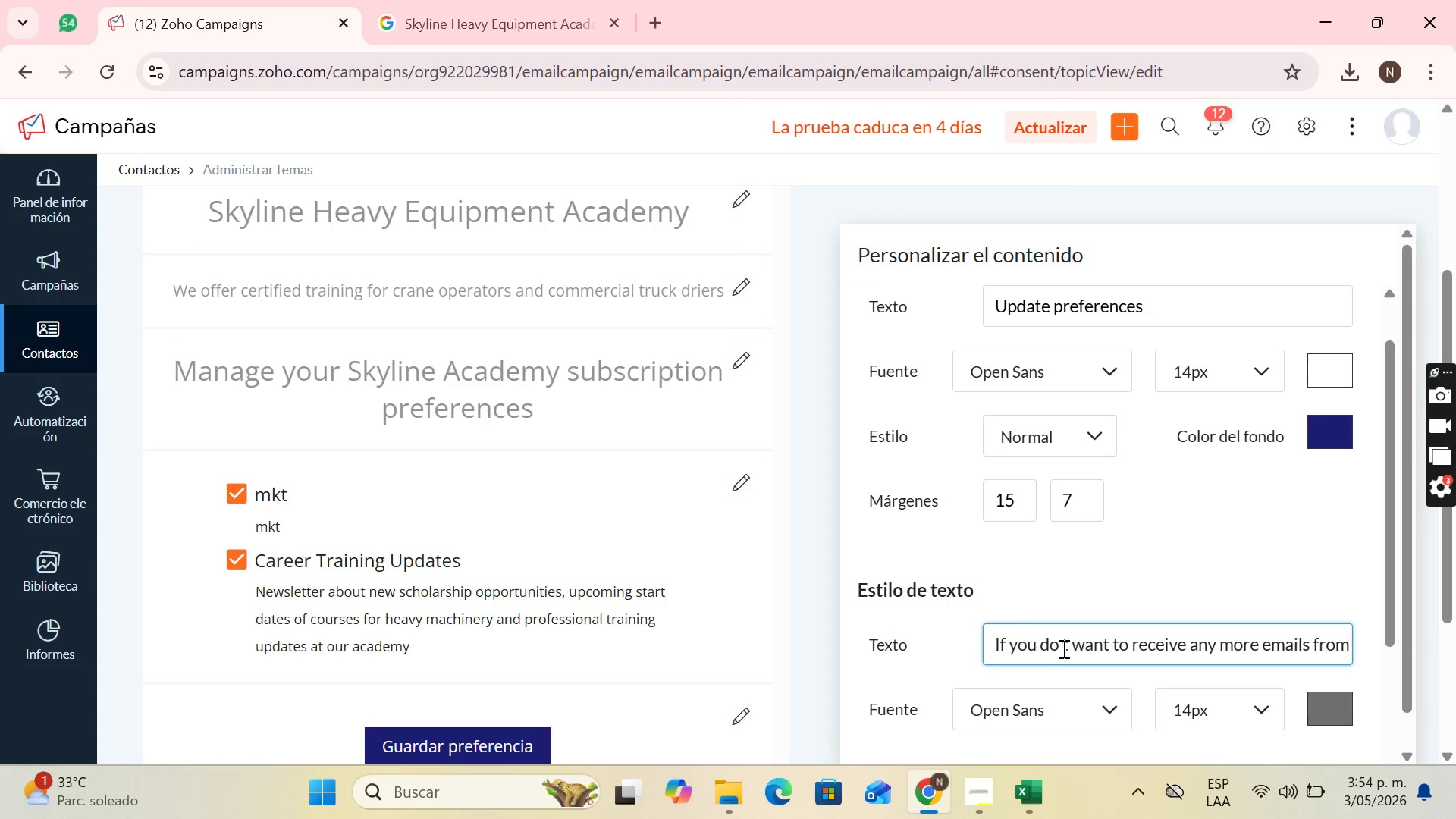 
key(Backspace)
 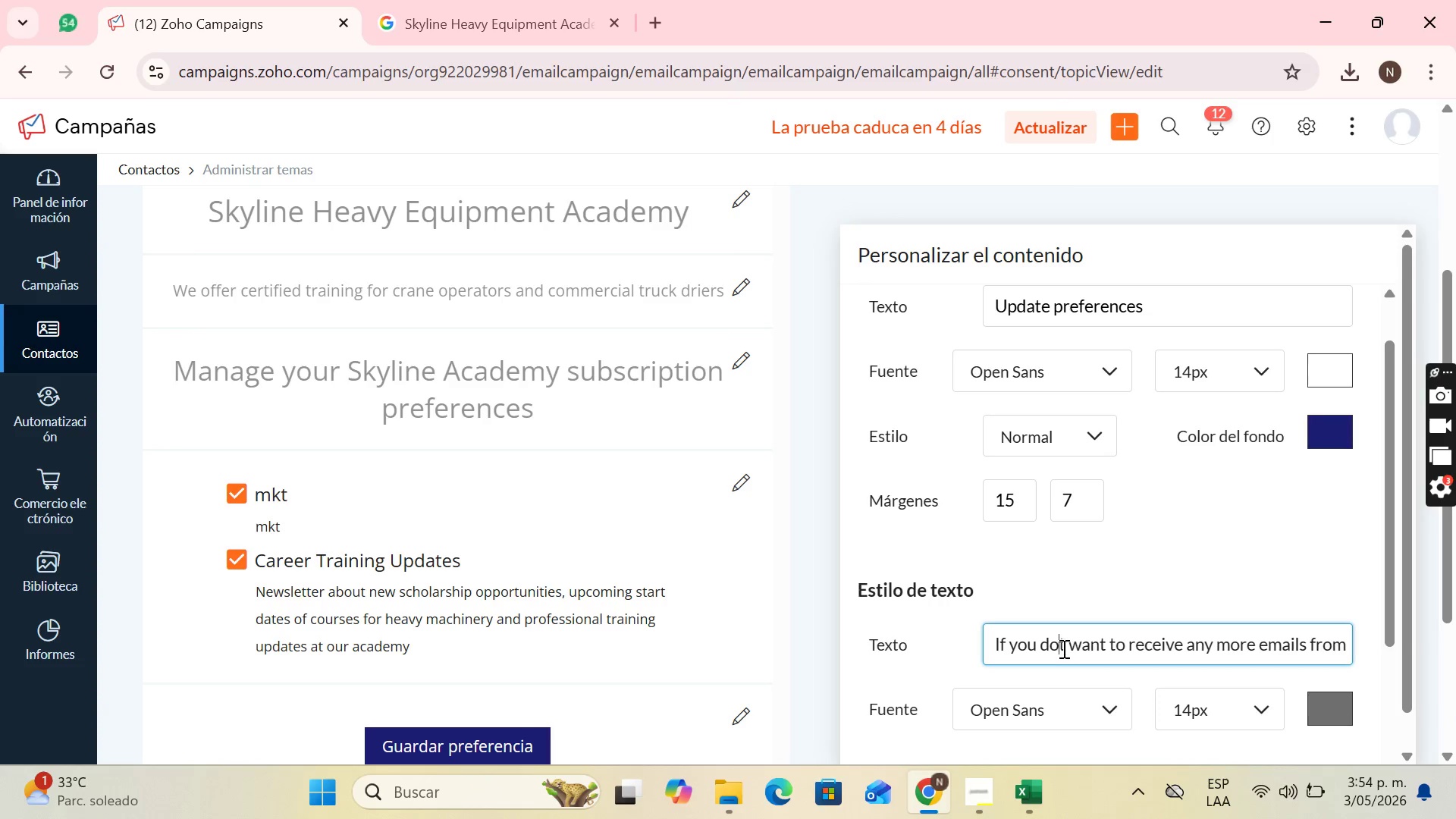 
key(Backspace)
 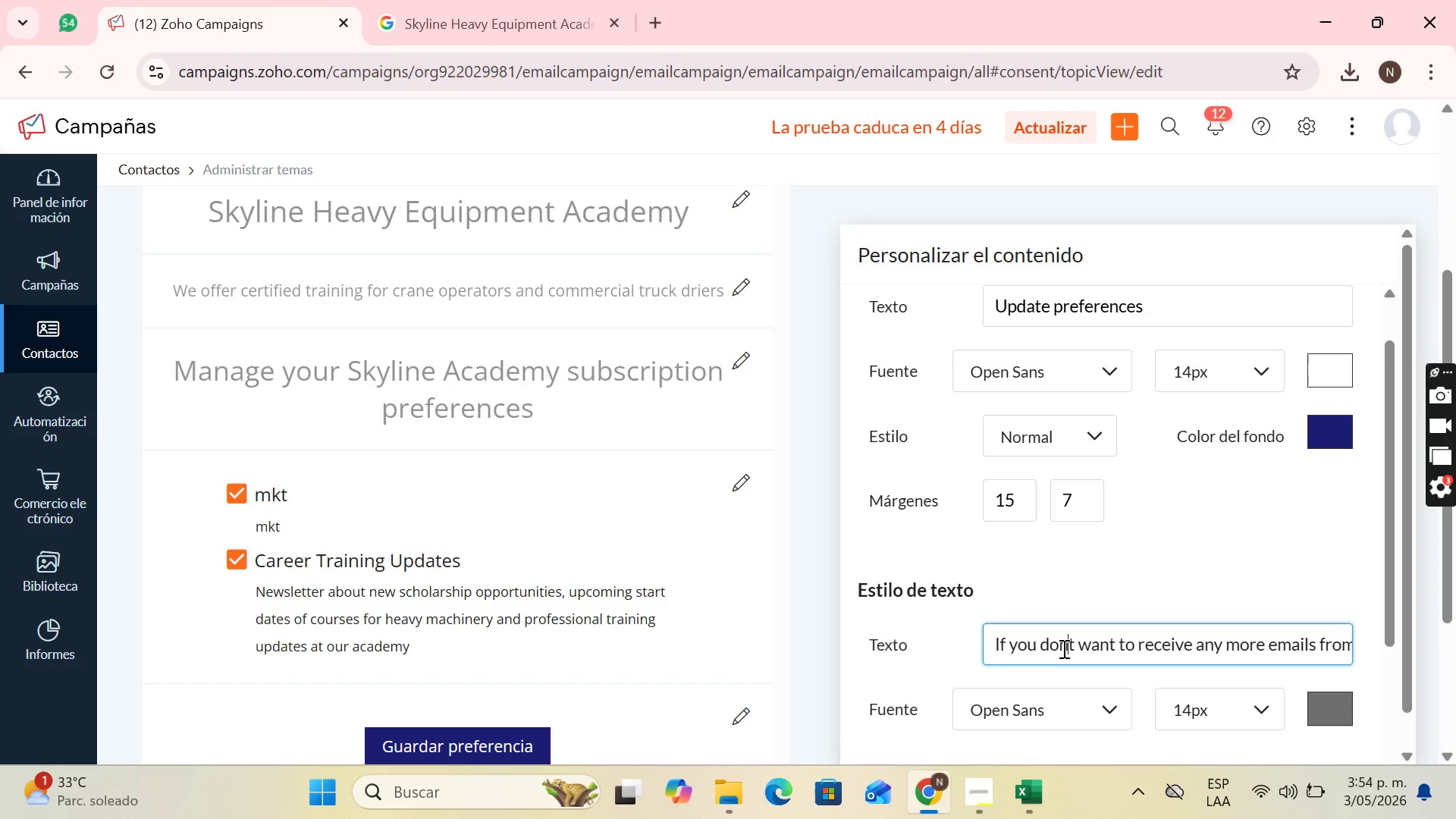 
key(N)
 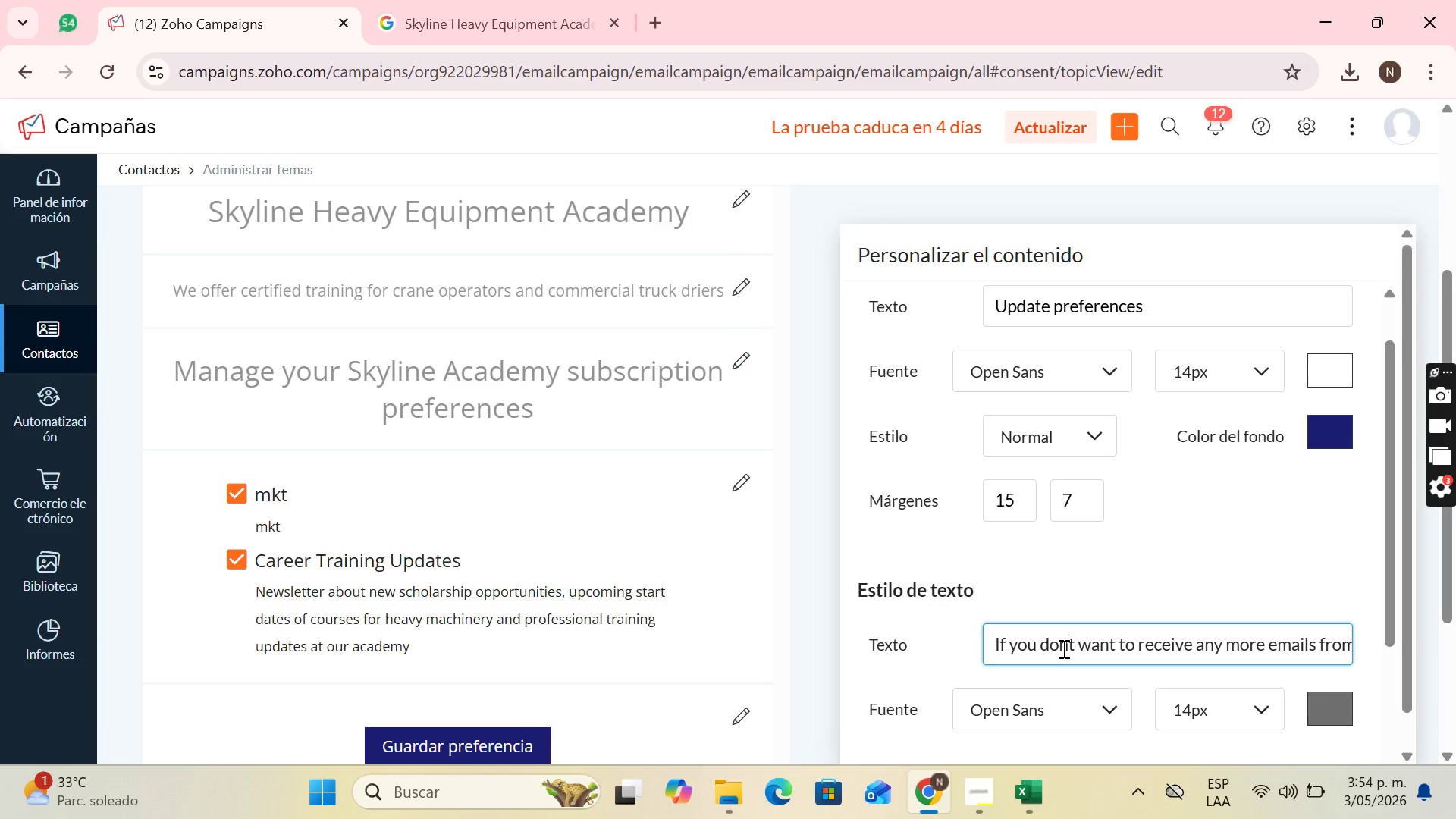 
key(Semicolon)
 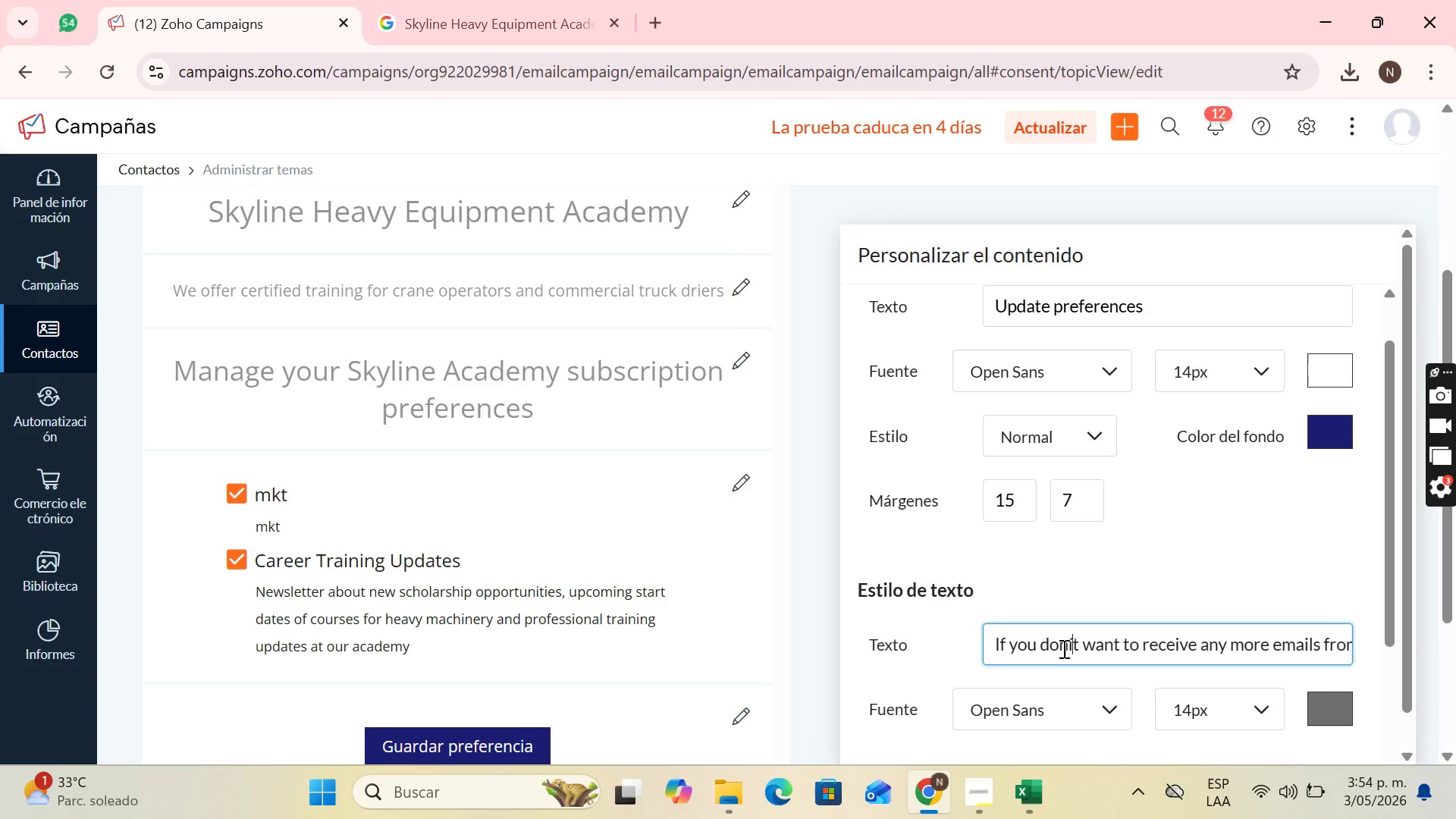 
key(I)
 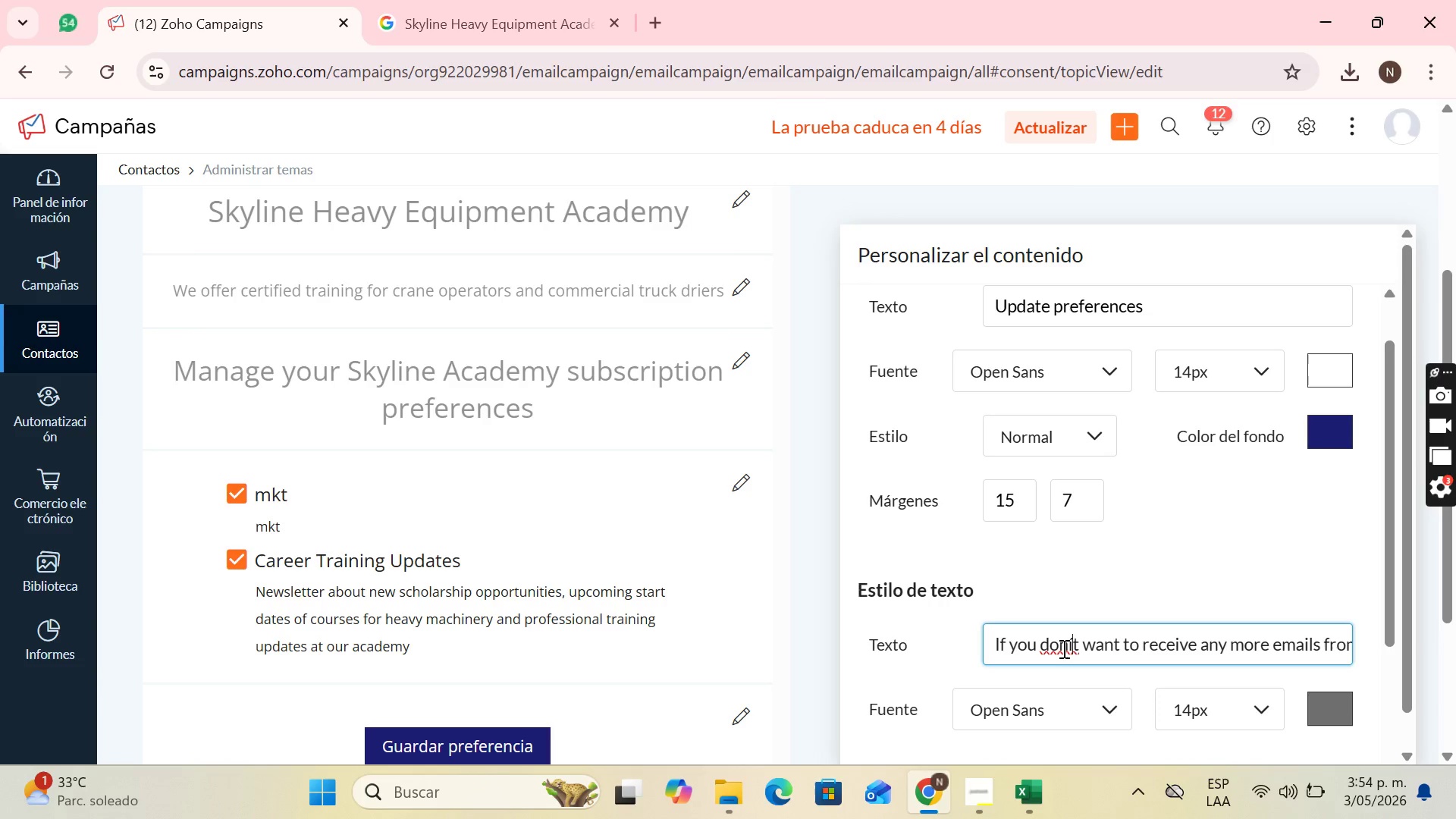 
hold_key(key=ArrowRight, duration=1.51)
 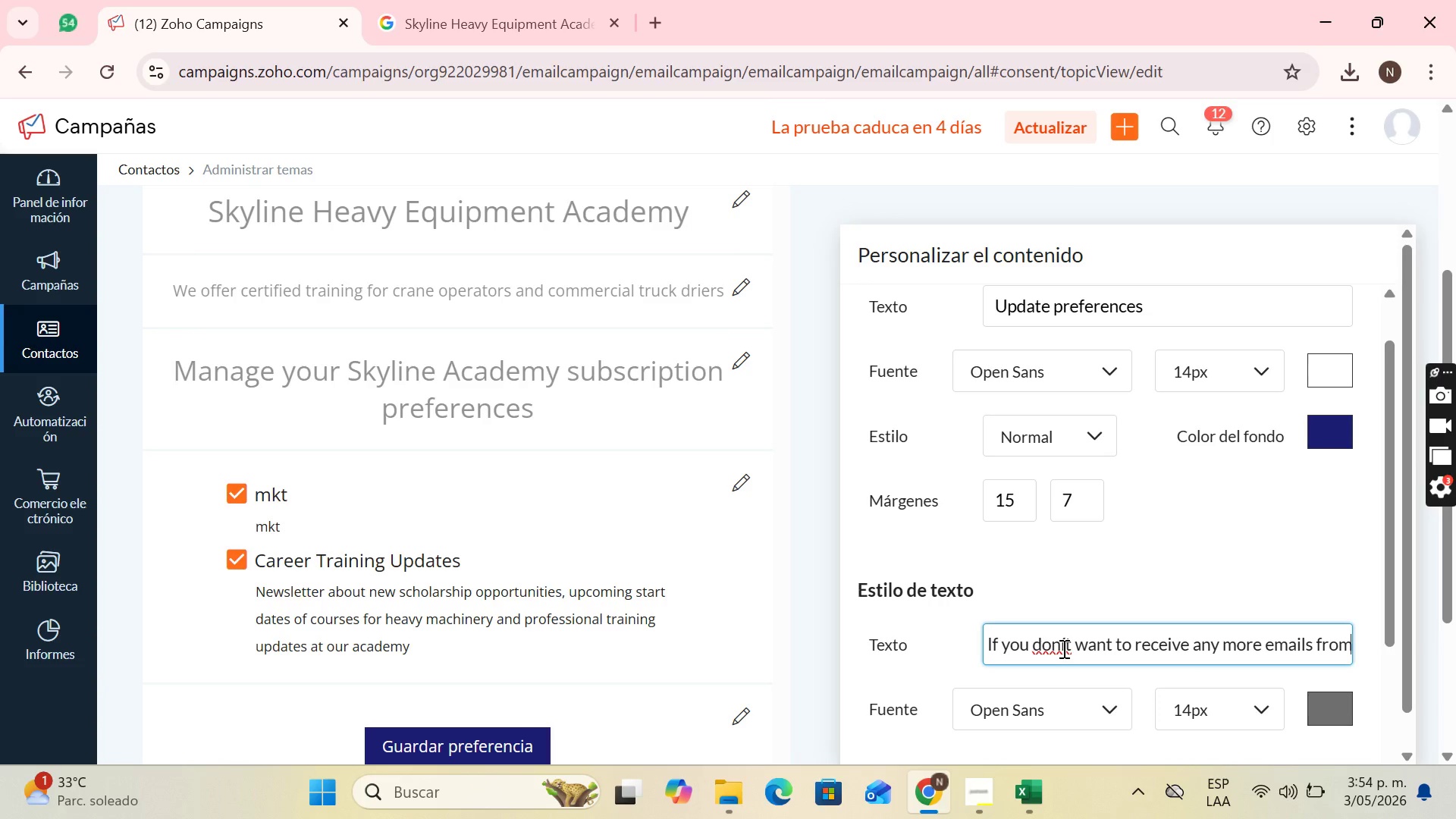 
hold_key(key=ArrowRight, duration=0.8)
 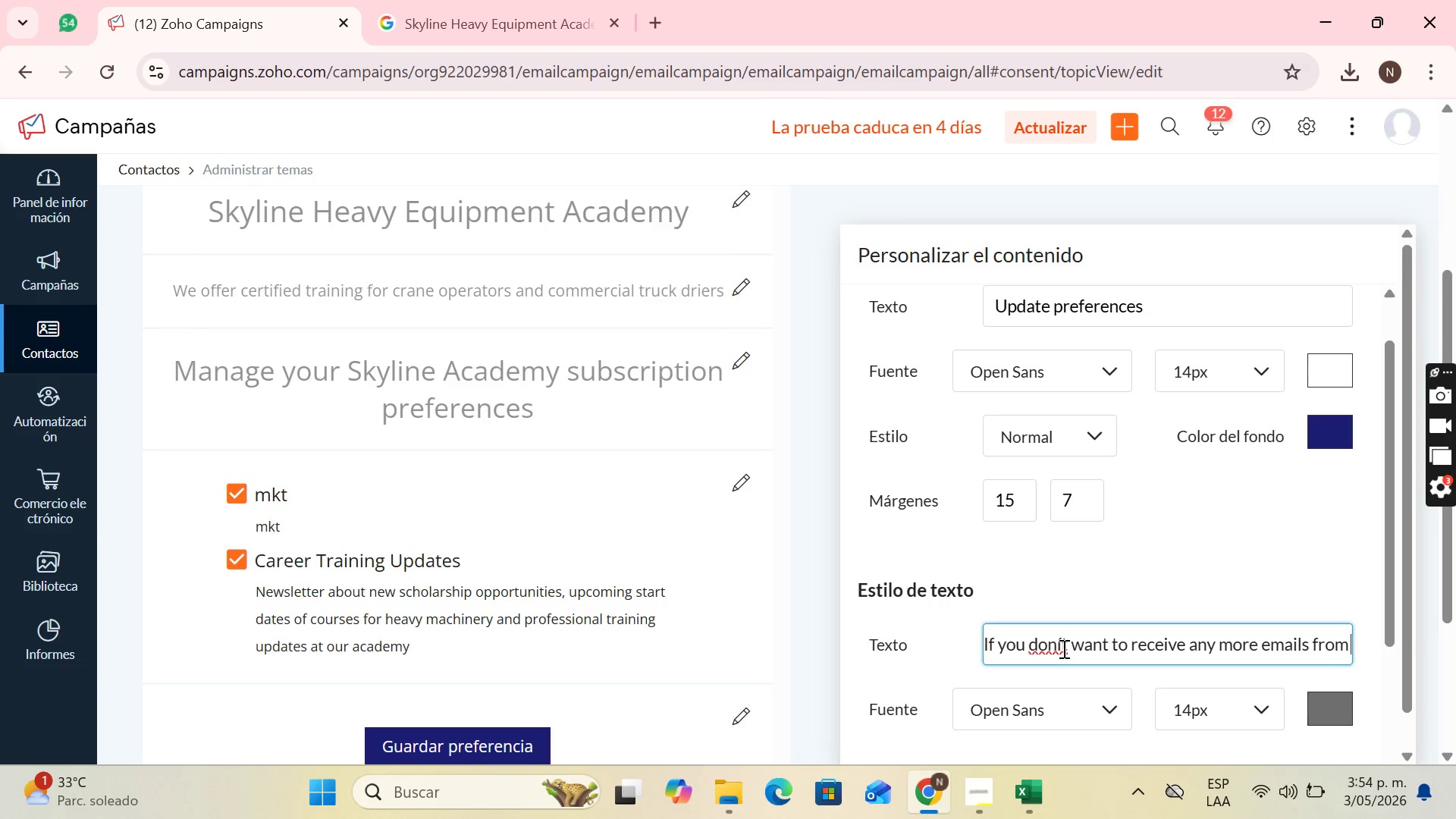 
type( uss)
 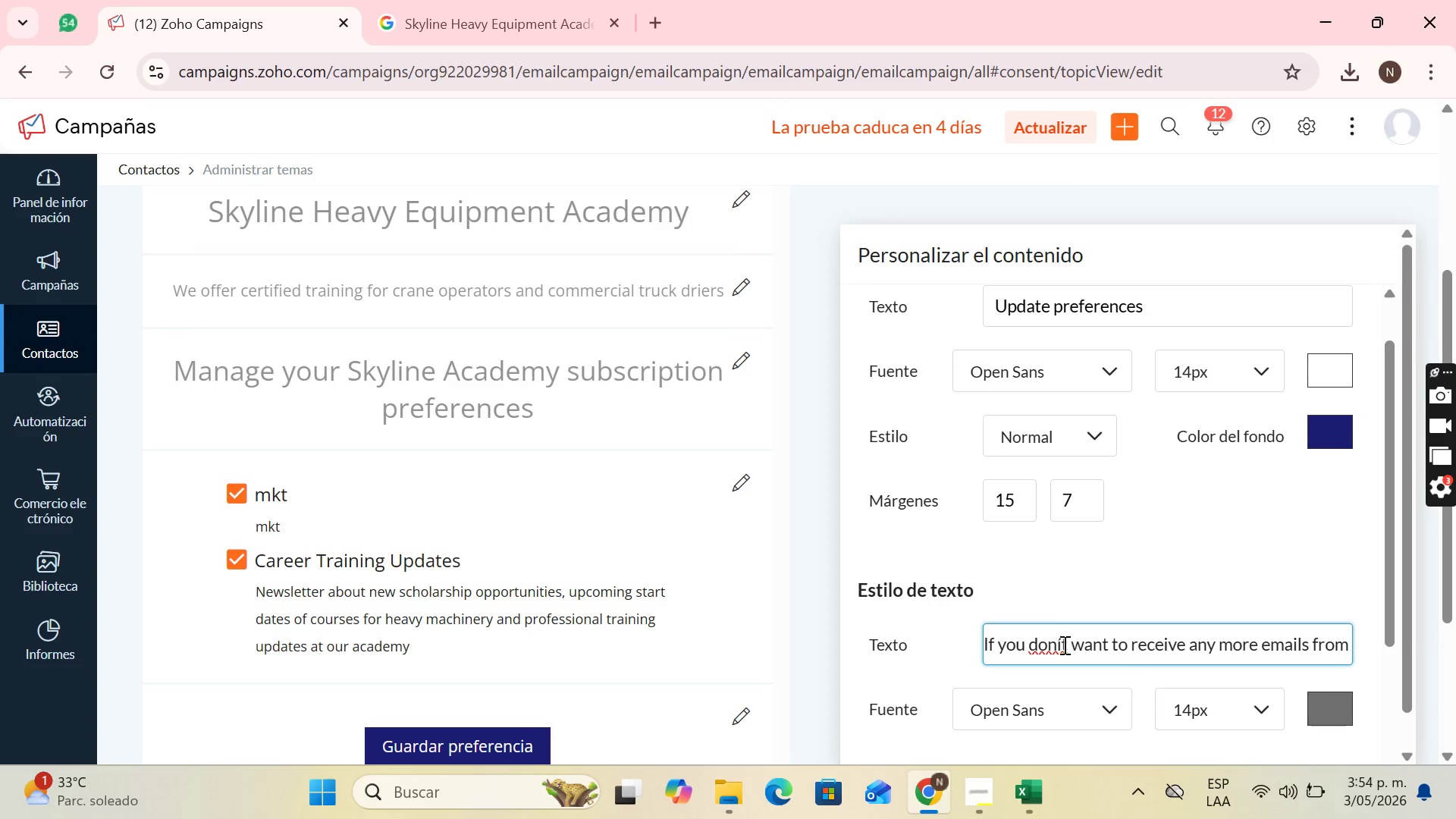 
left_click([1065, 648])
 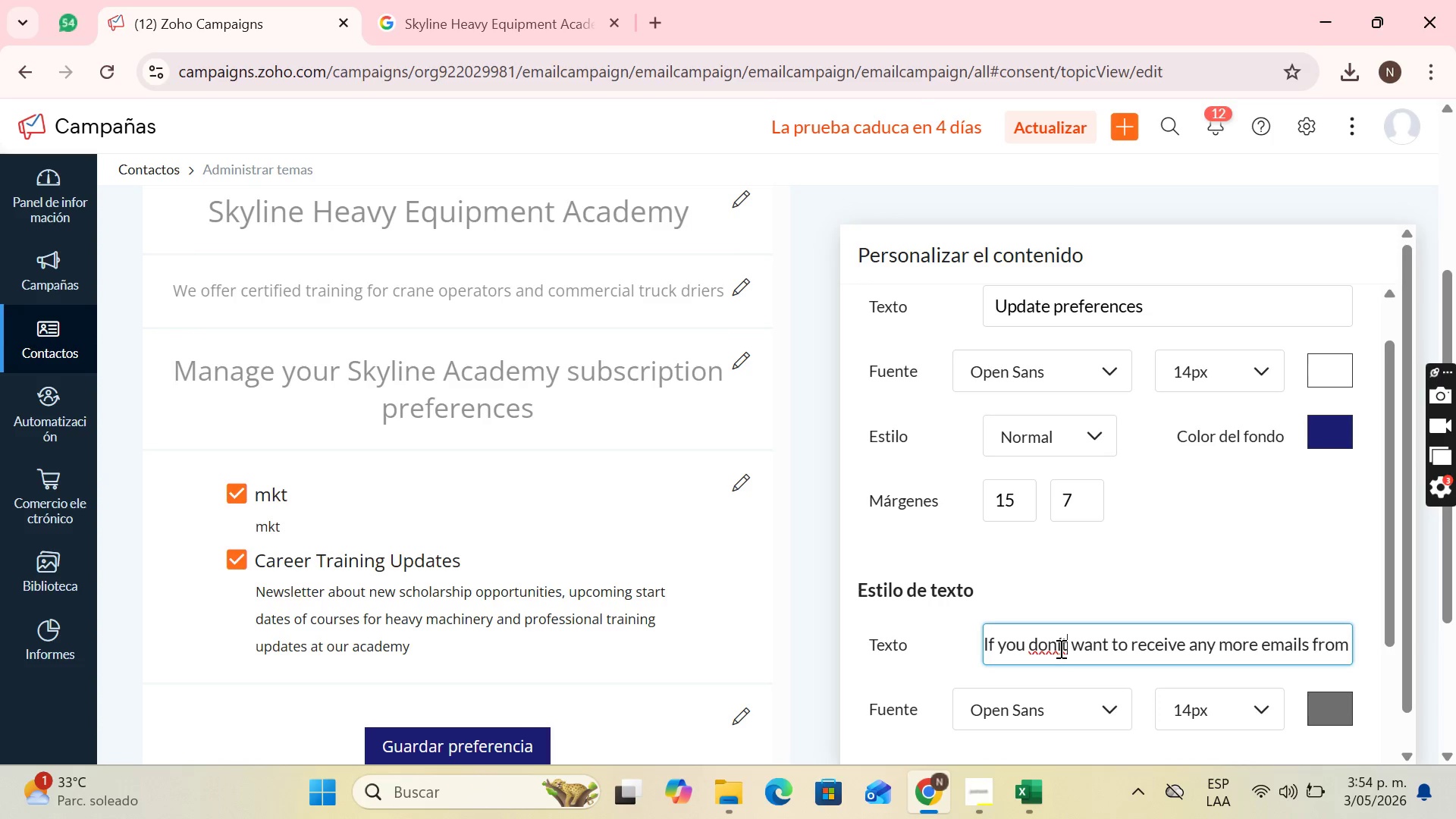 
left_click([1059, 648])
 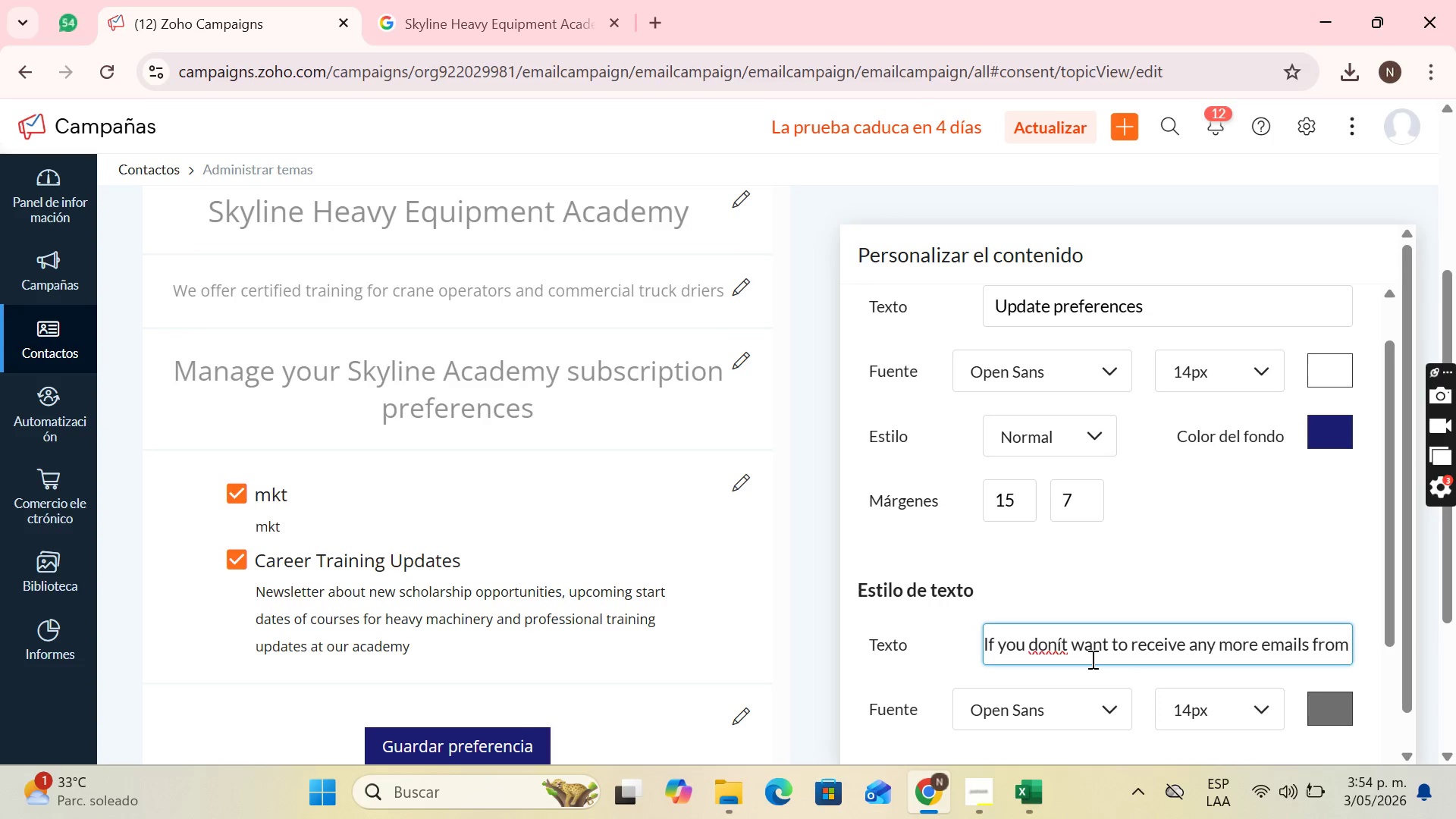 
key(Backspace)
 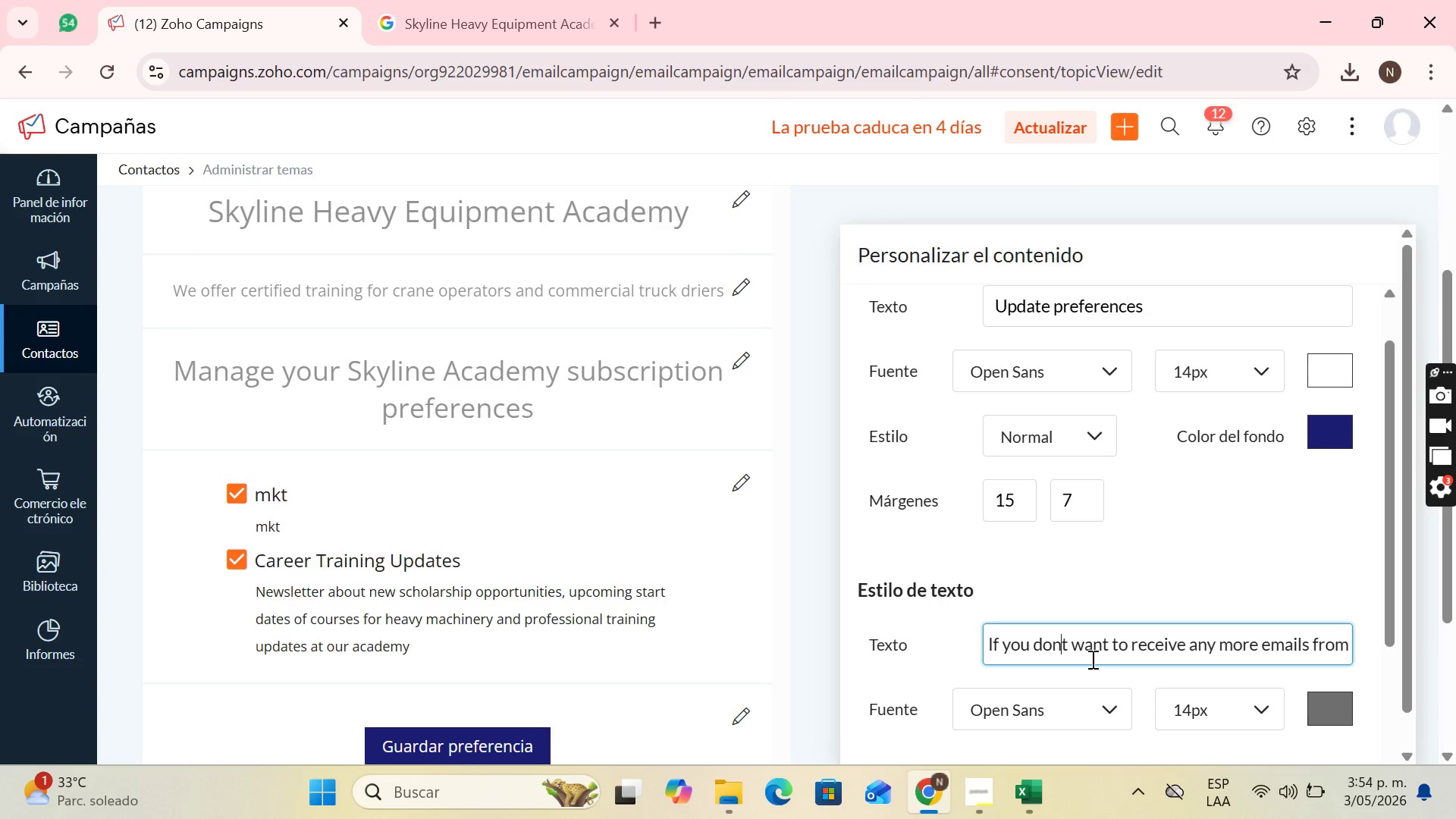 
key(Semicolon)
 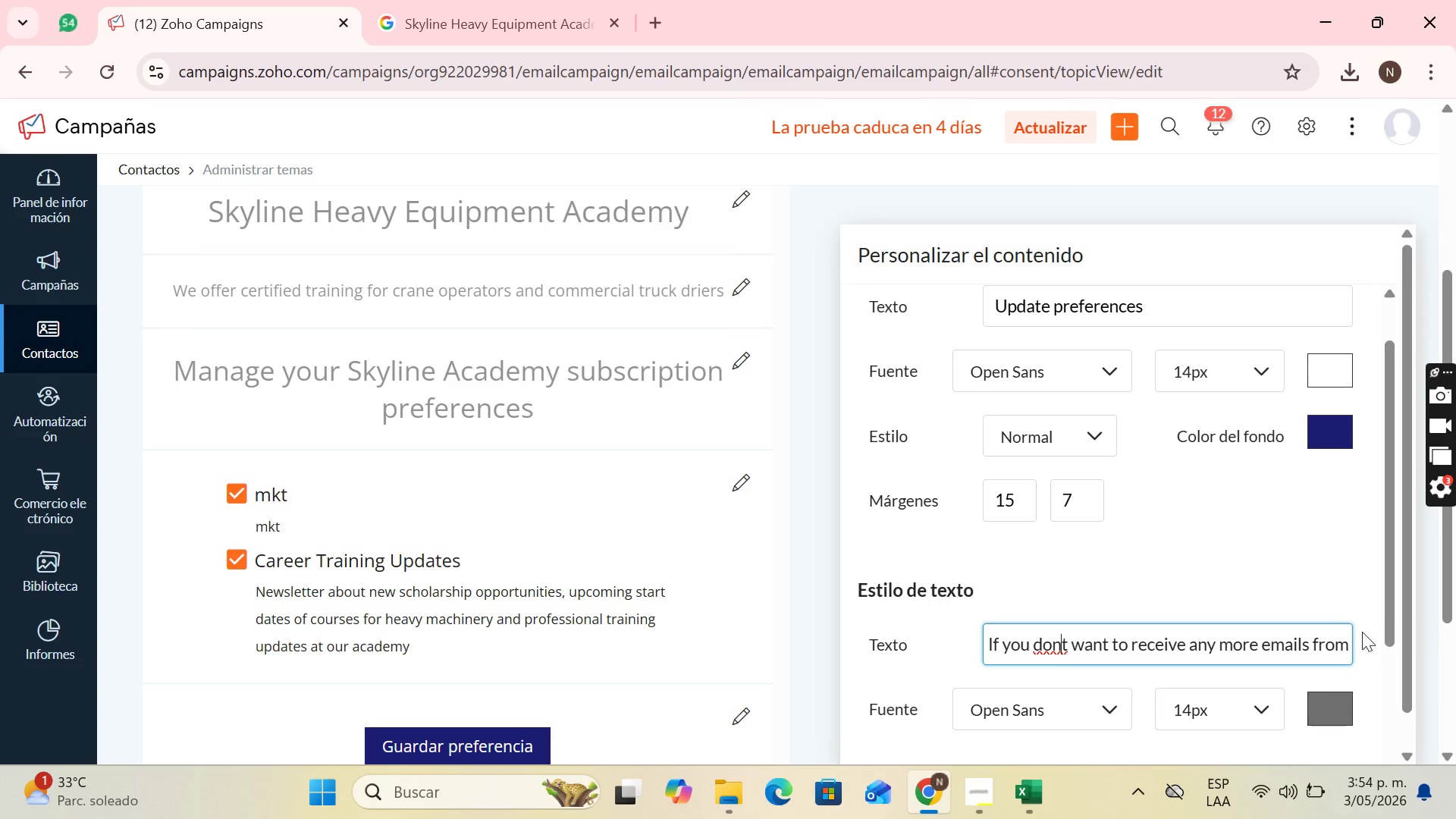 
left_click([1342, 649])